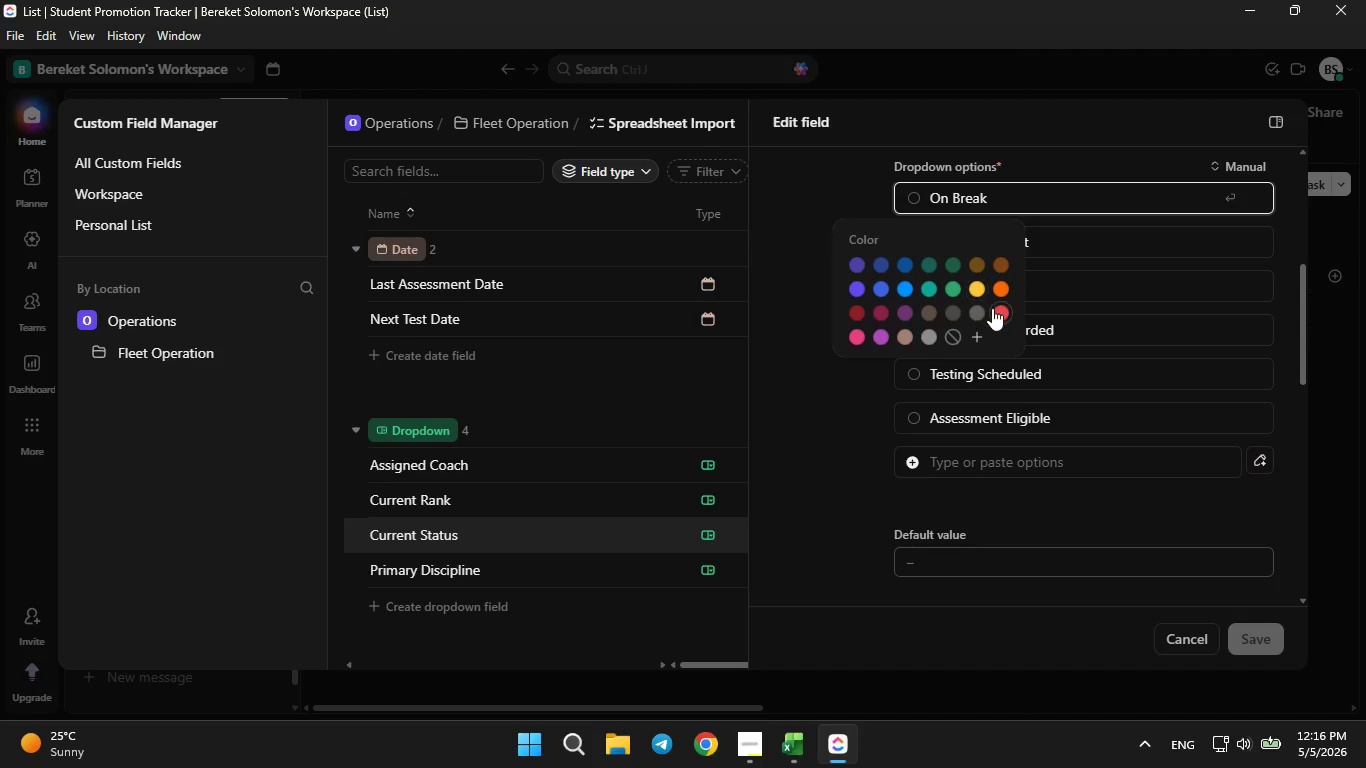 
left_click([995, 310])
 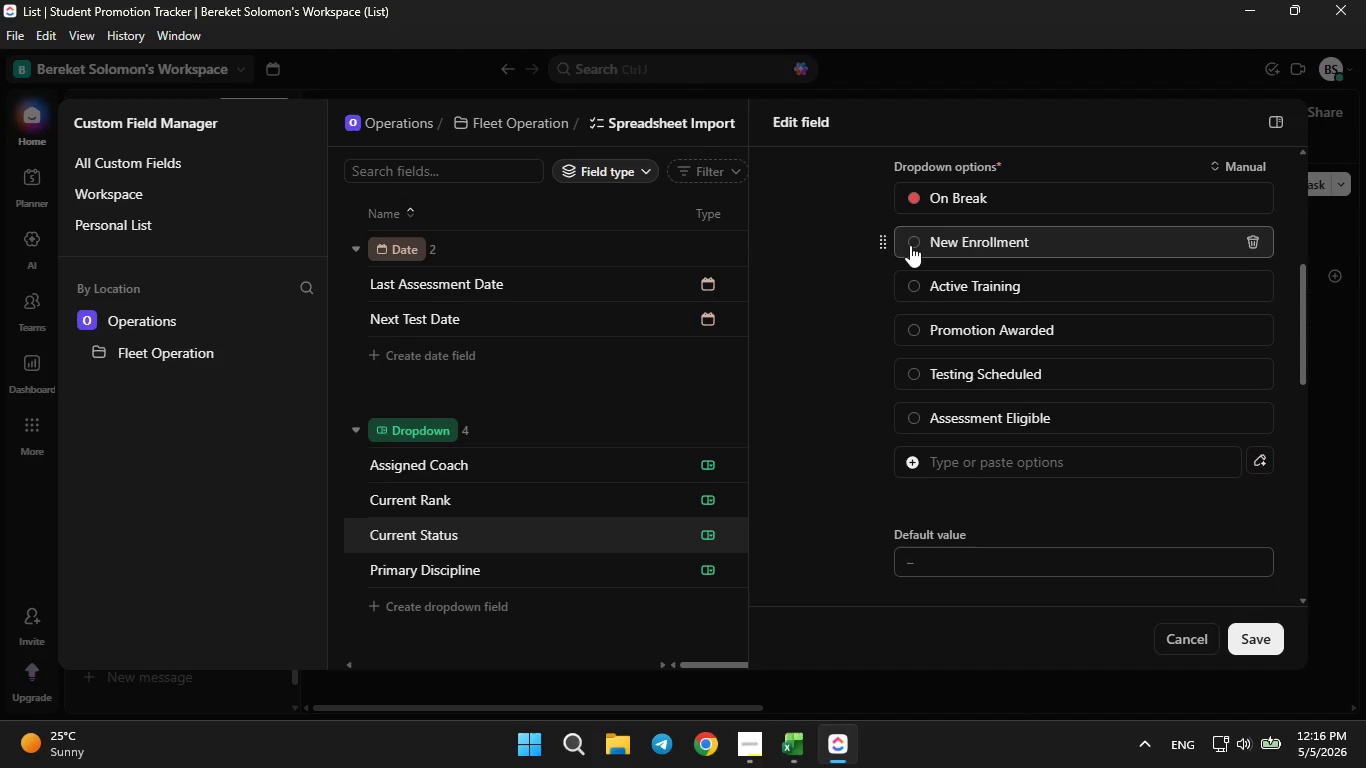 
left_click([910, 244])
 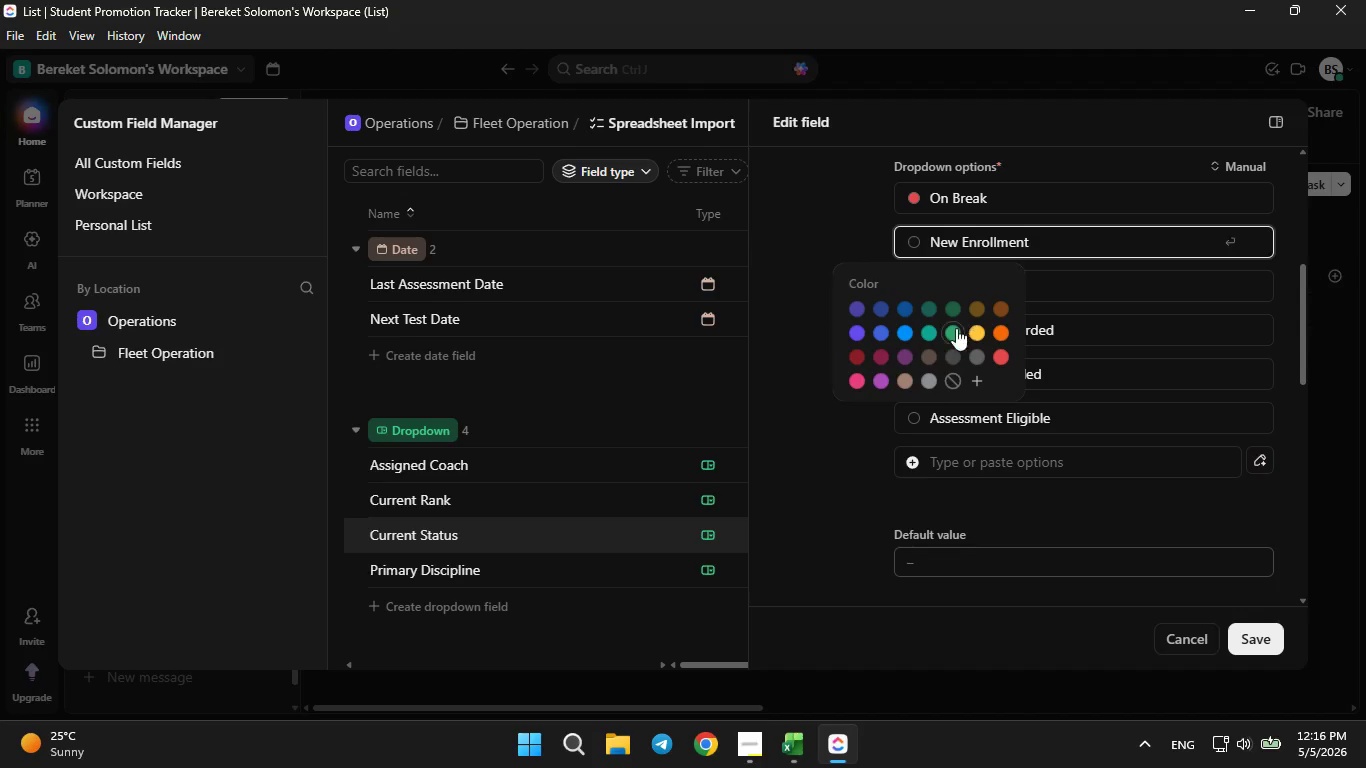 
left_click([953, 329])
 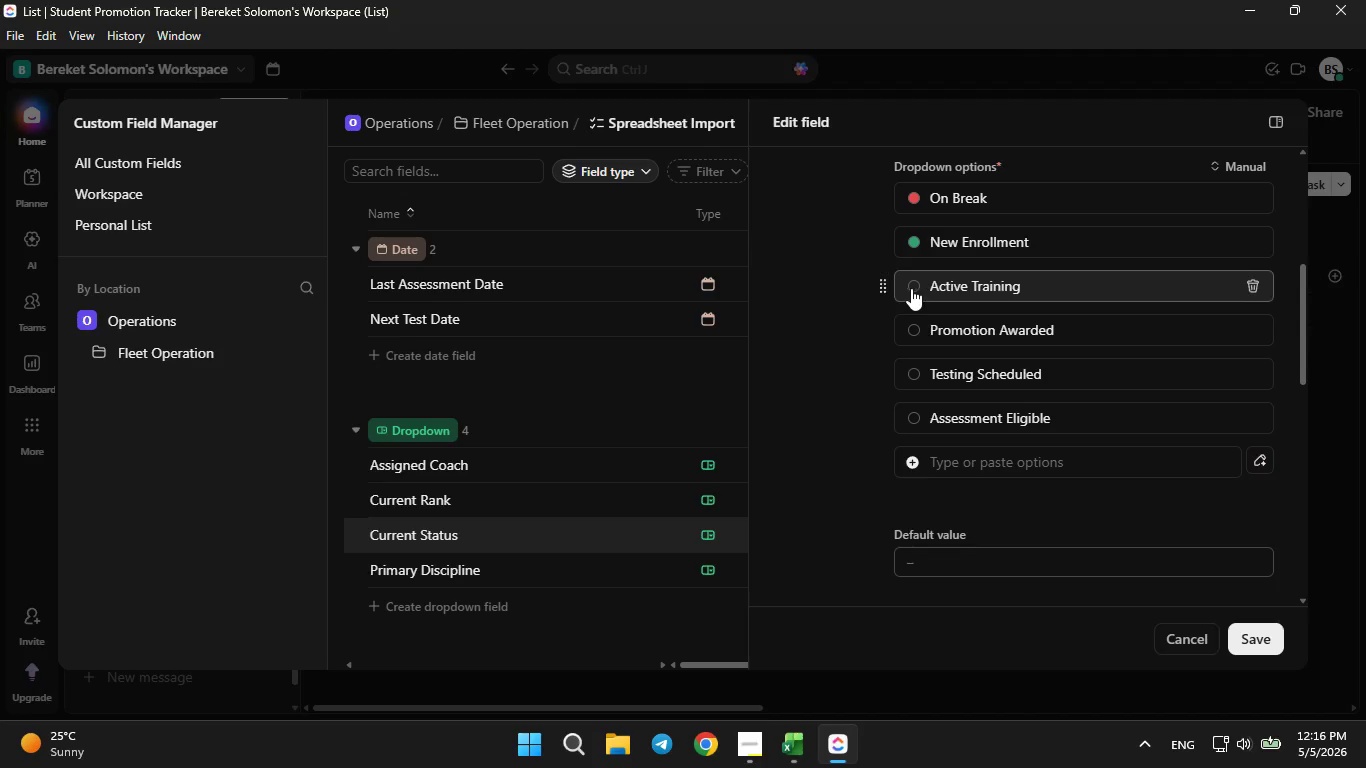 
left_click([911, 288])
 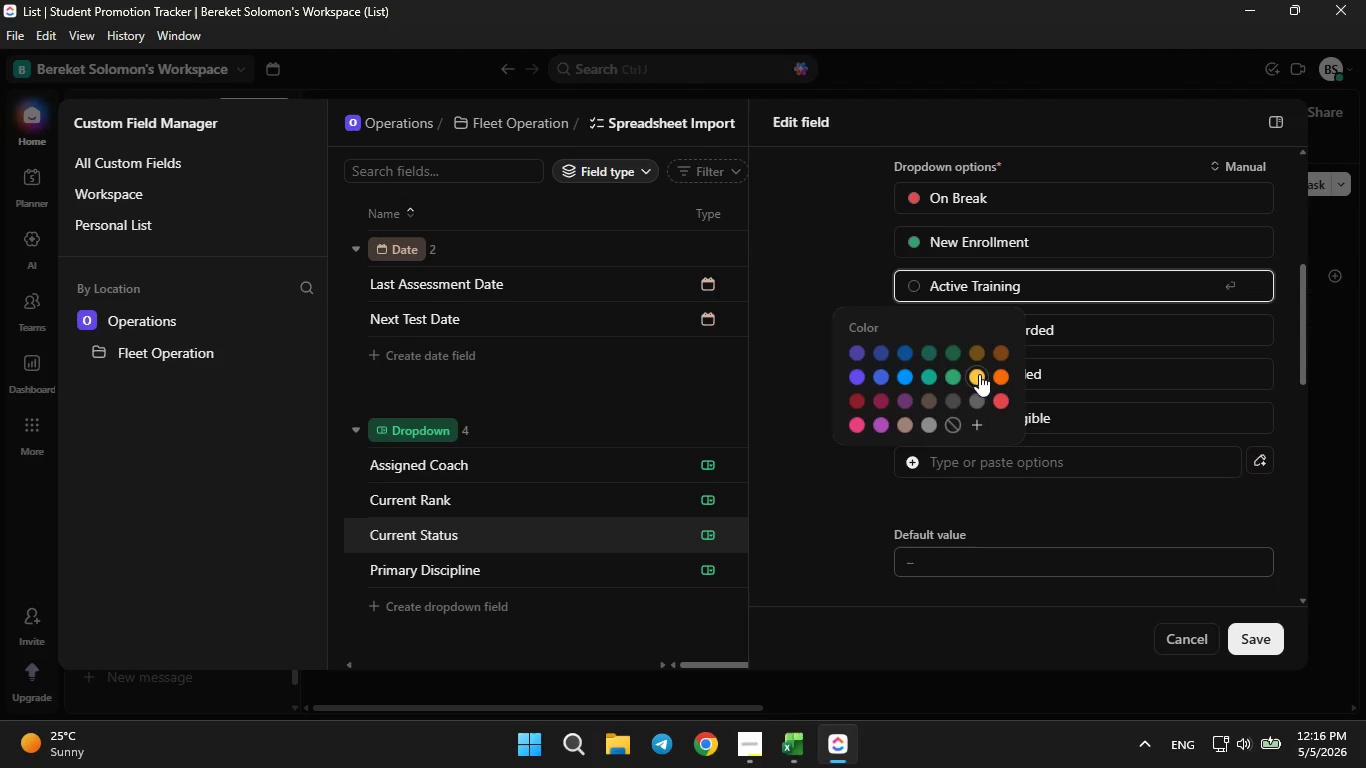 
left_click([979, 374])
 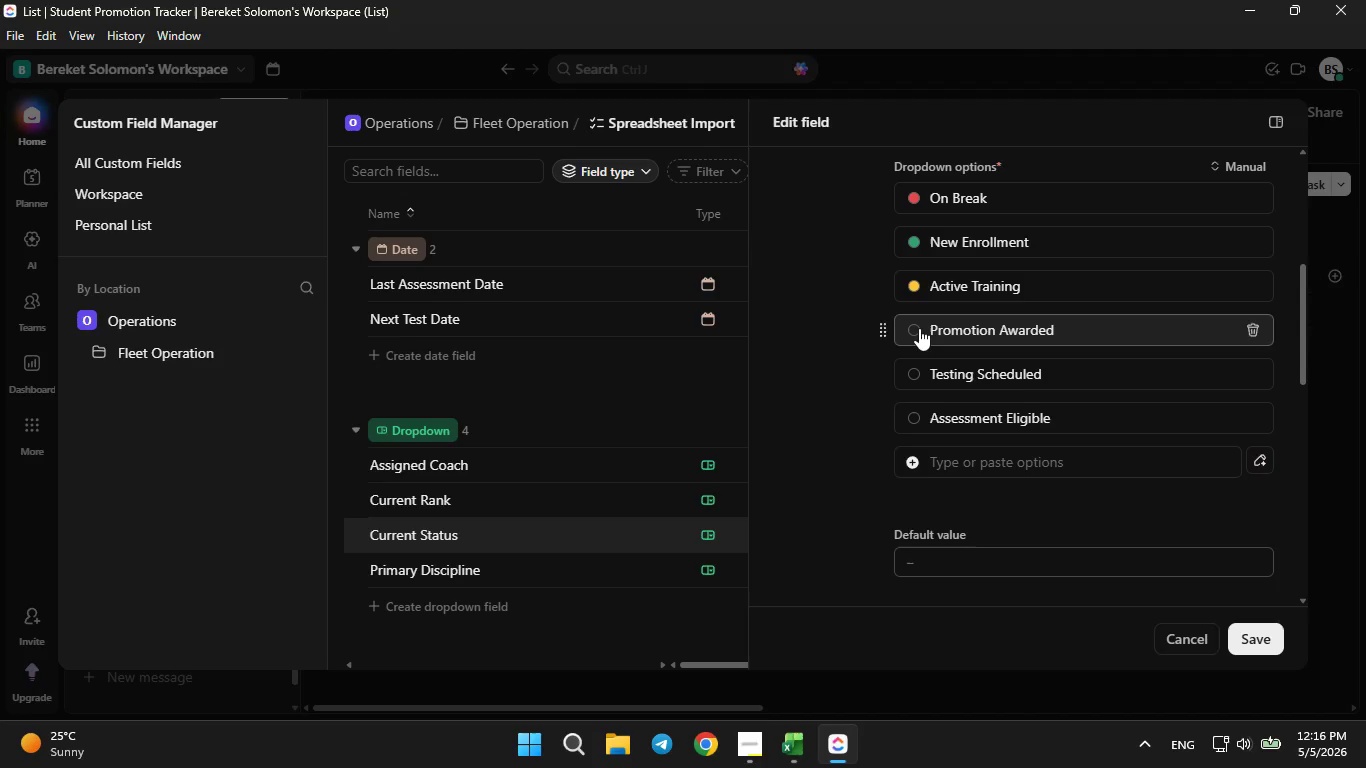 
left_click([919, 328])
 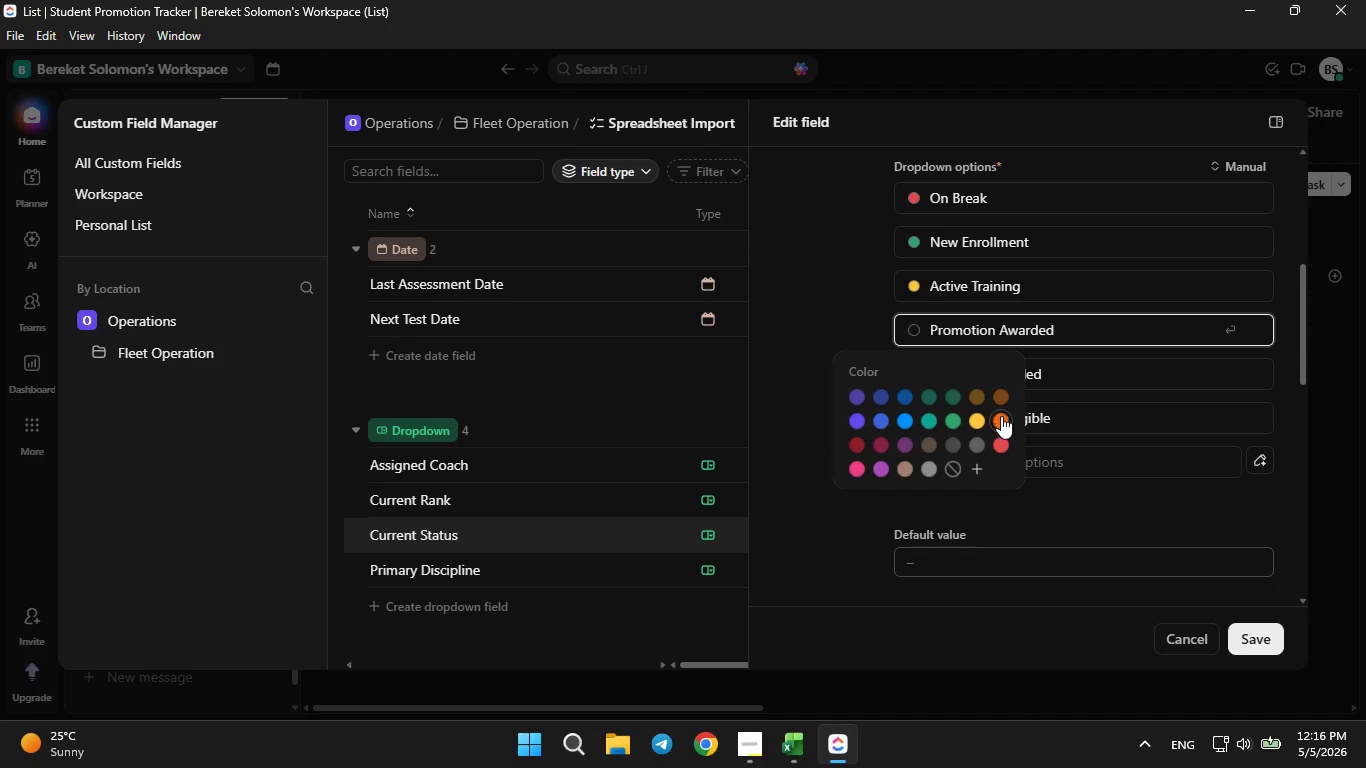 
left_click([1001, 416])
 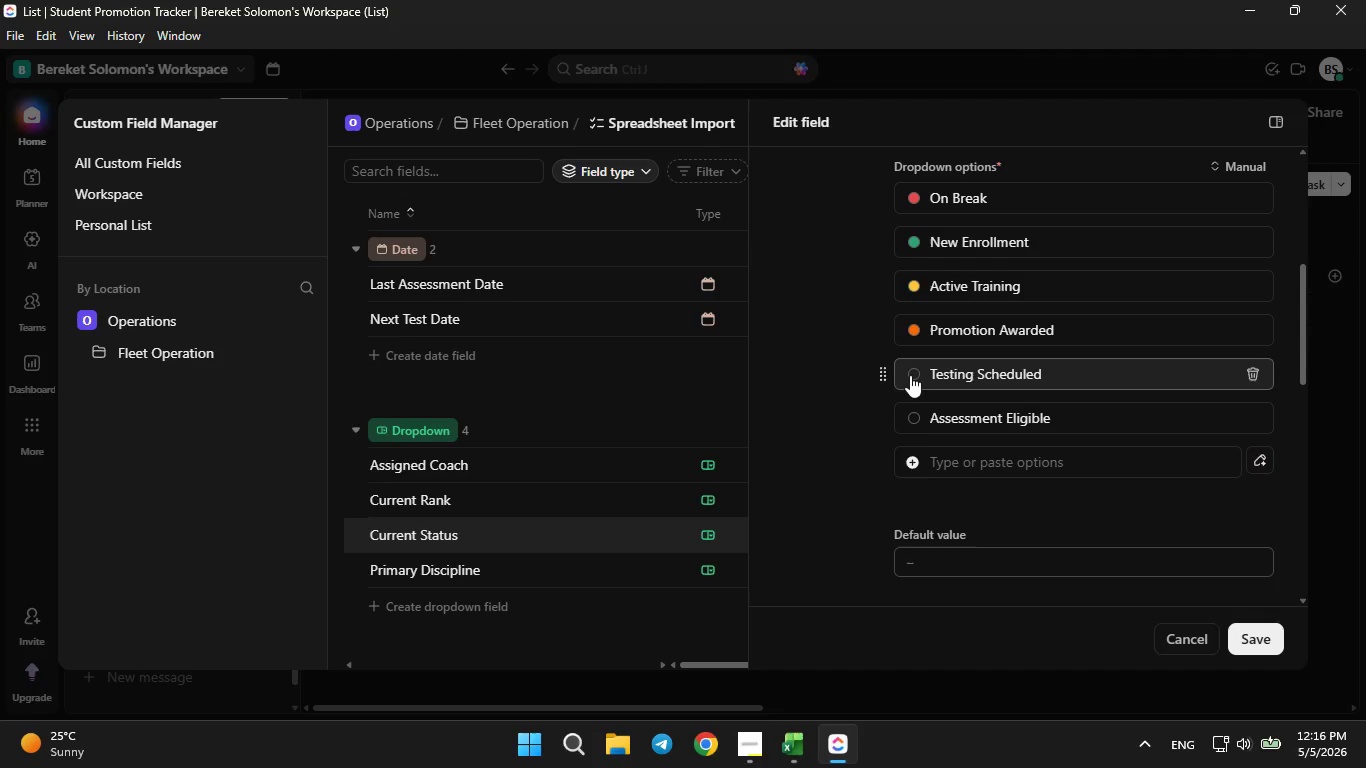 
left_click([910, 375])
 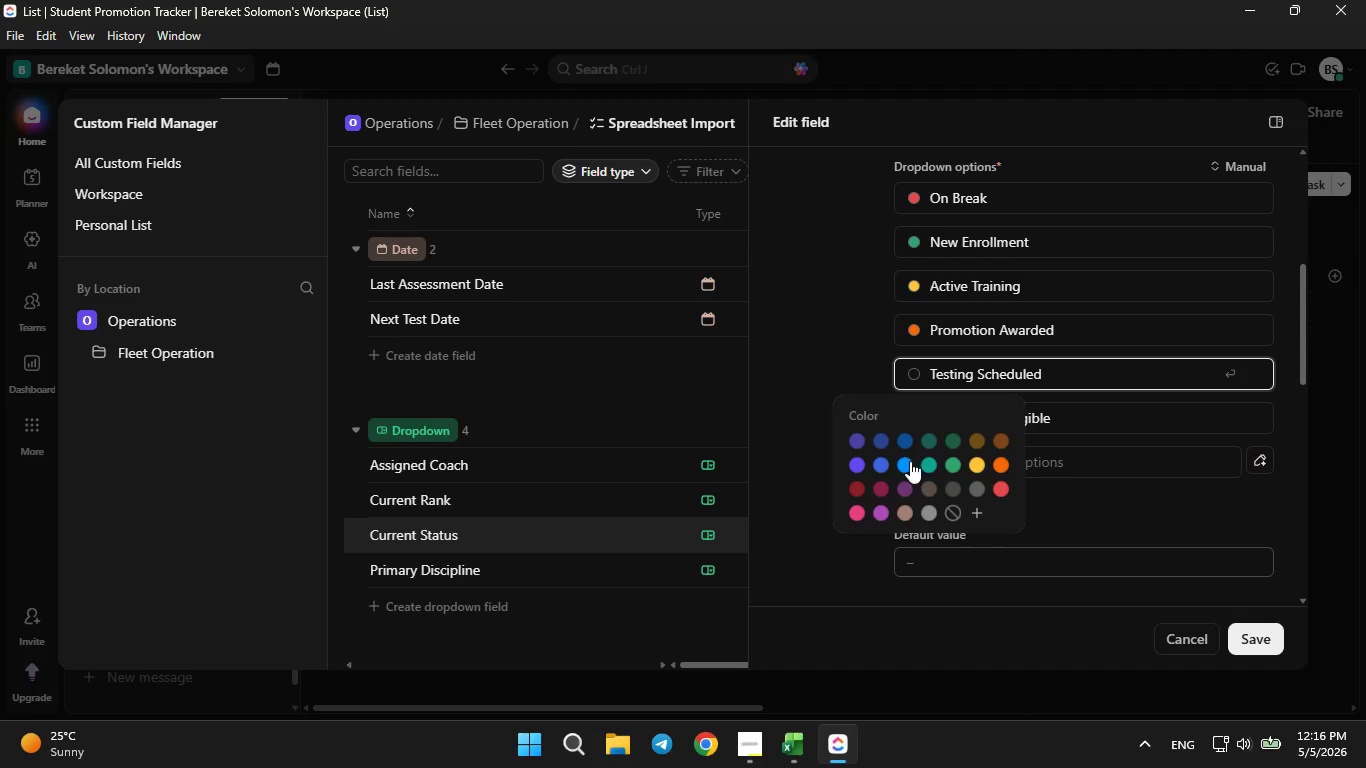 
left_click([907, 466])
 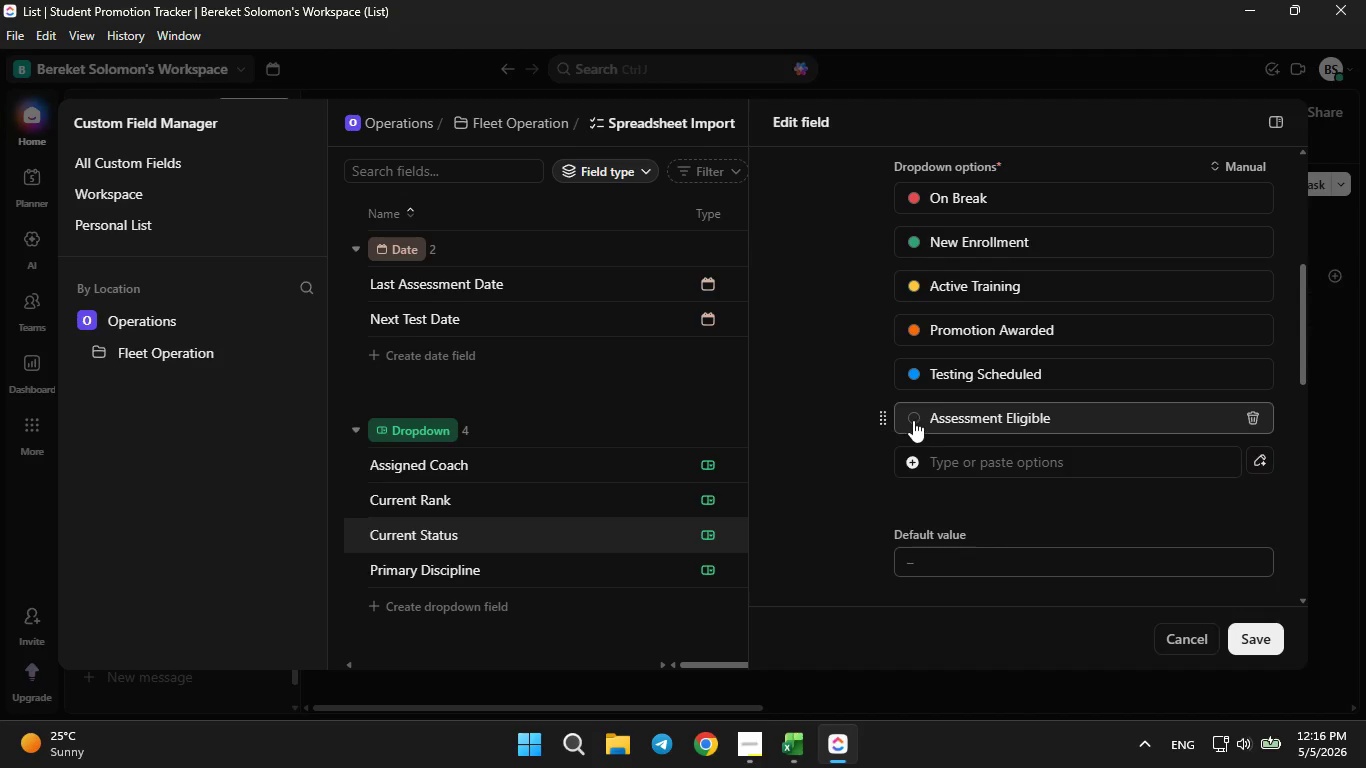 
left_click([914, 420])
 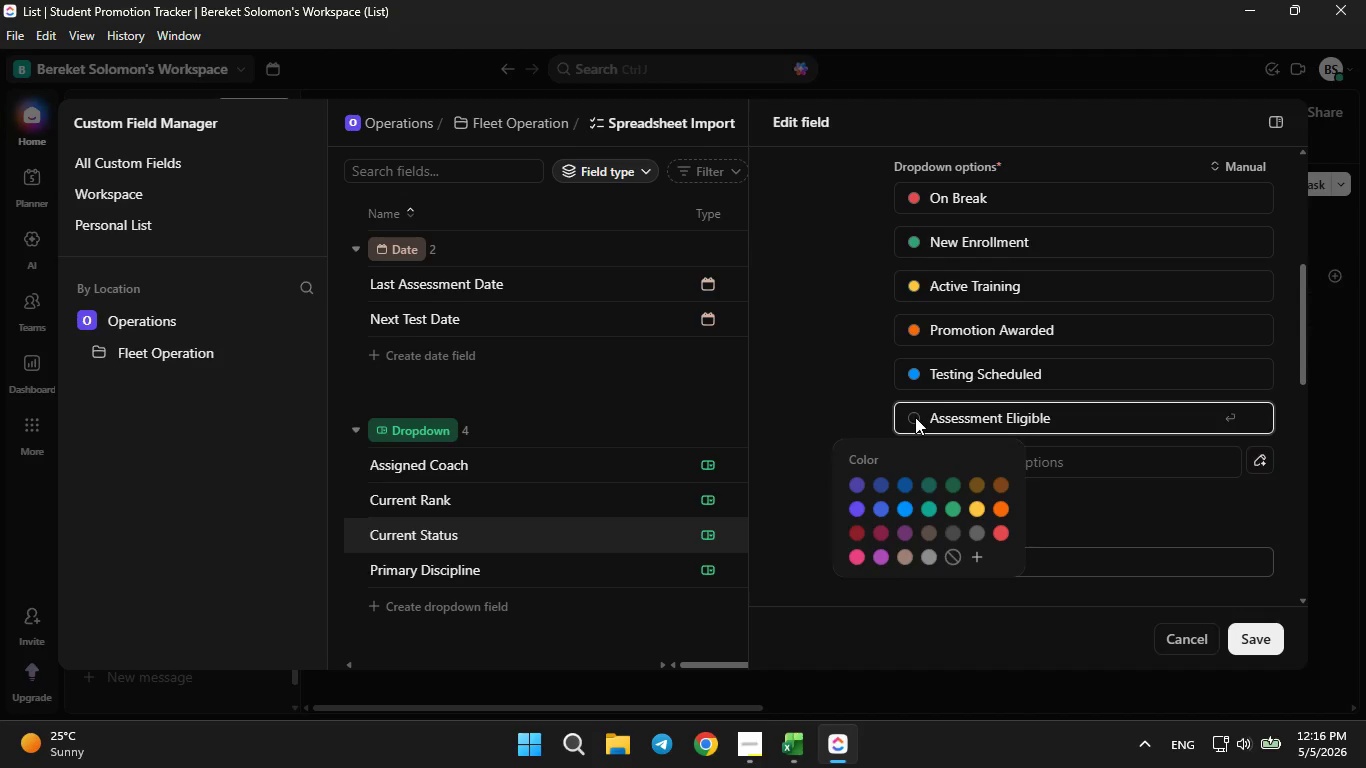 
wait(6.7)
 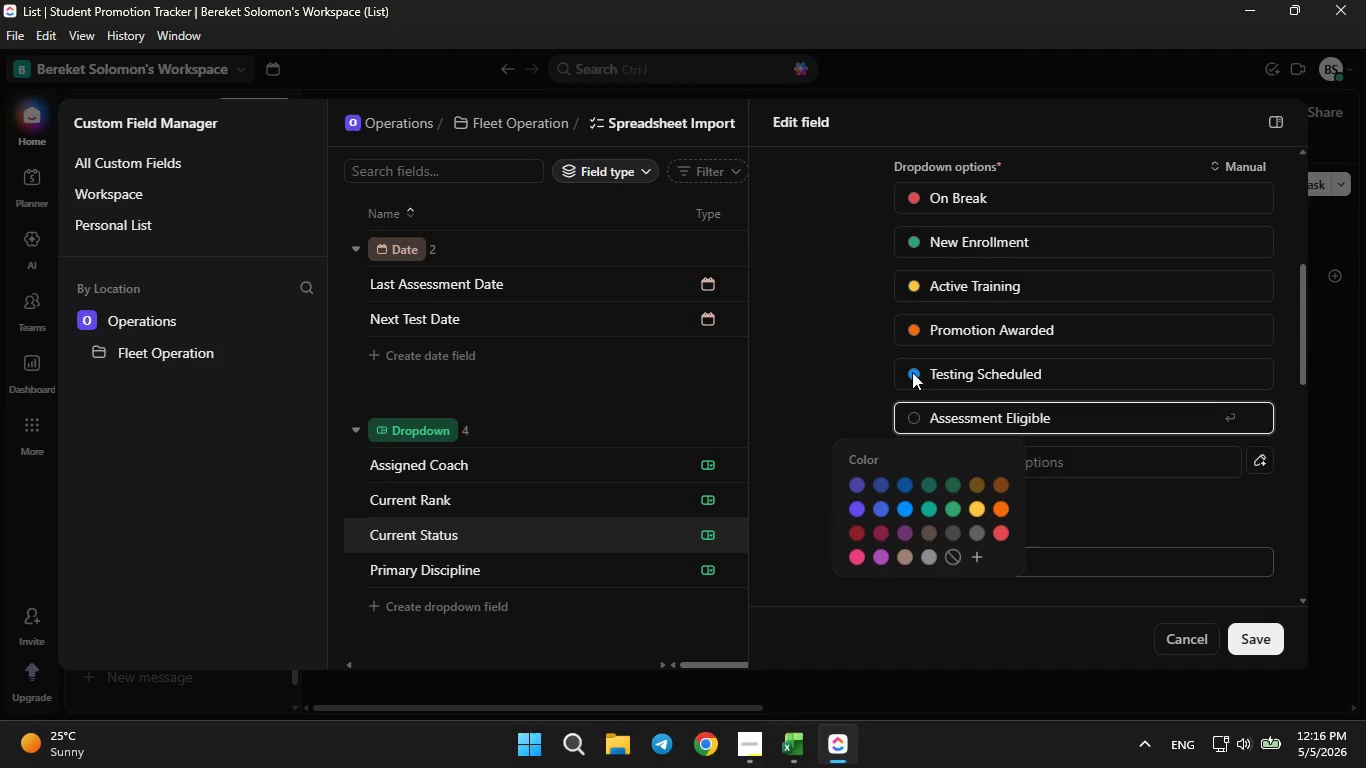 
left_click([946, 508])
 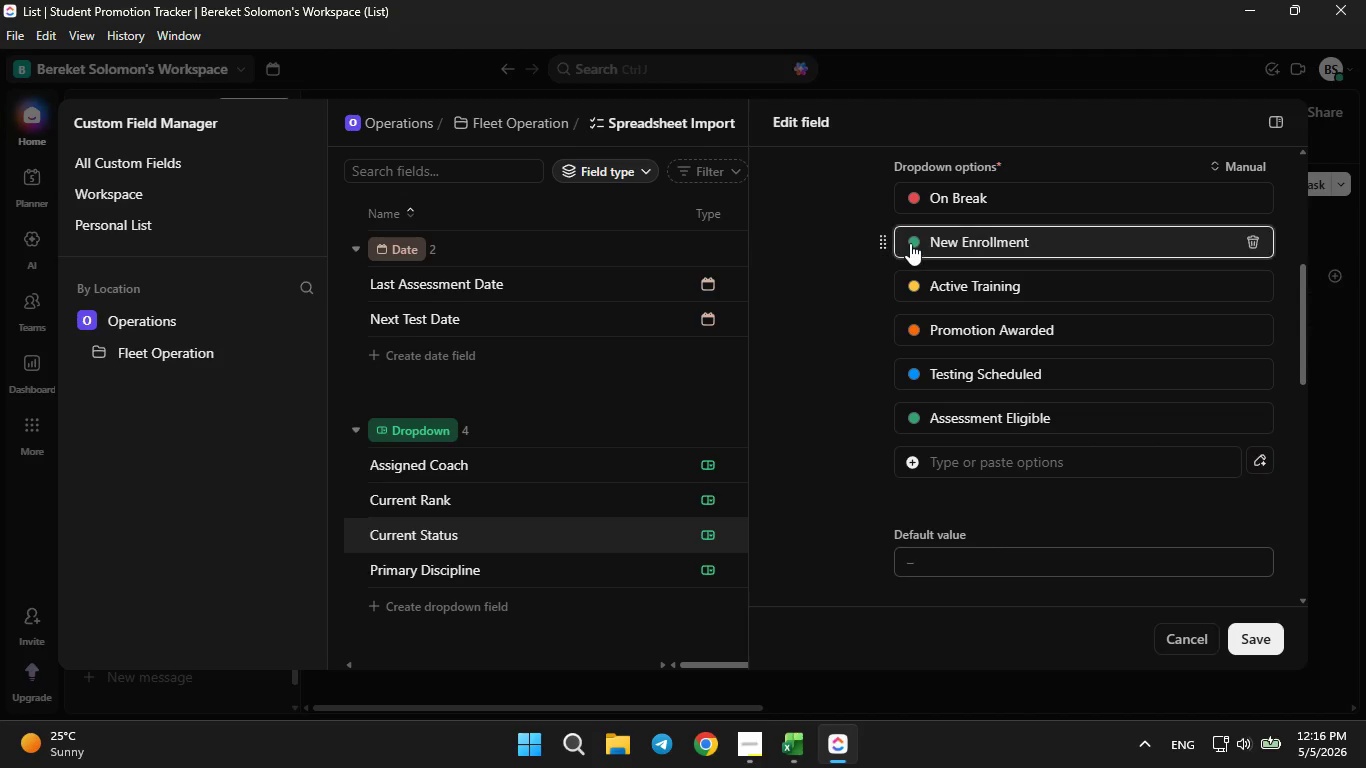 
left_click([915, 328])
 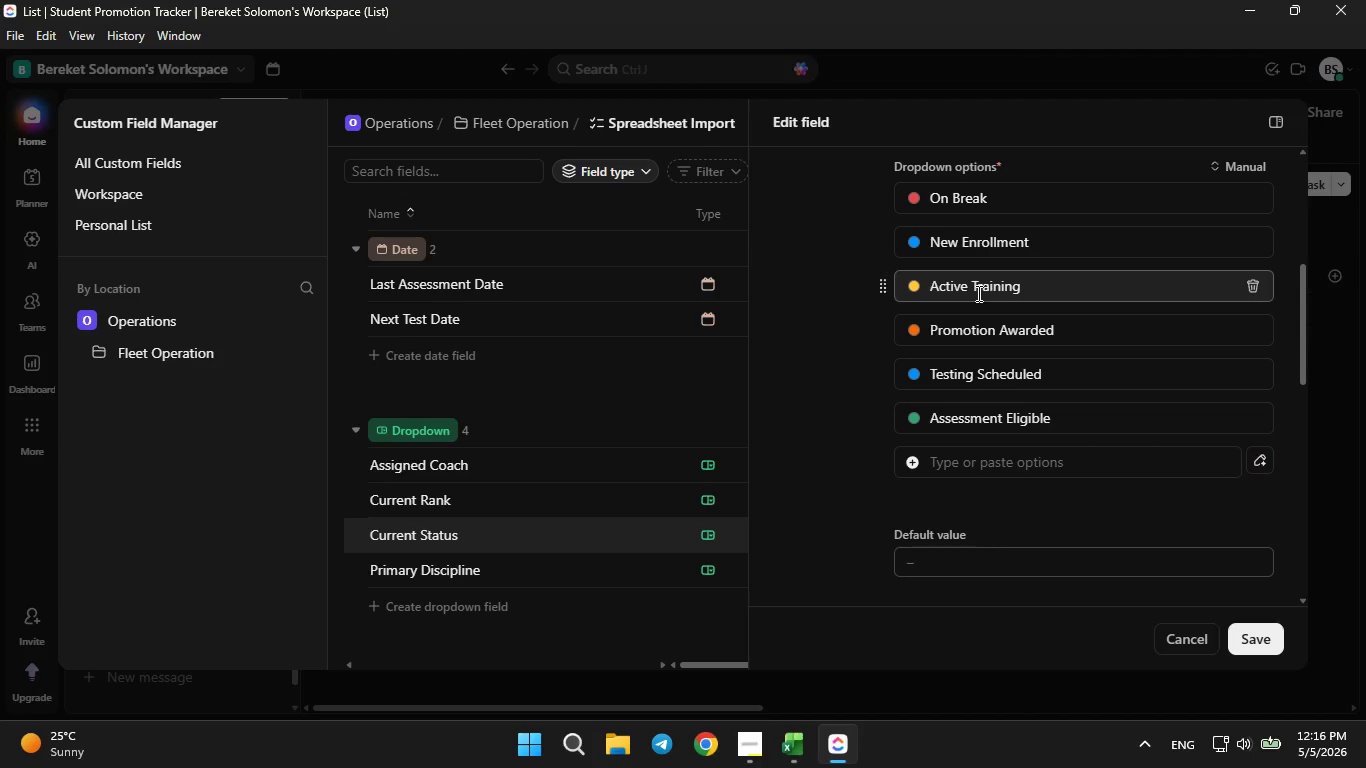 
wait(7.08)
 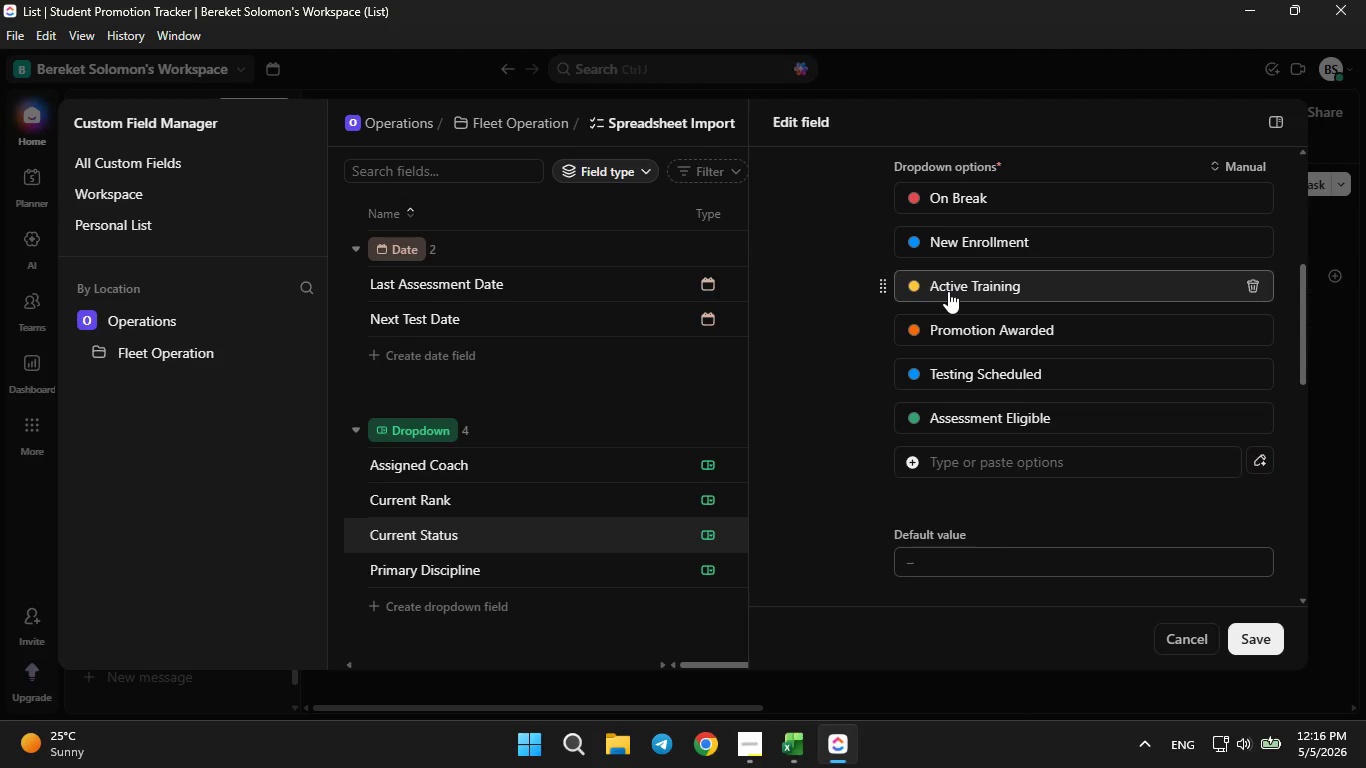 
left_click([911, 373])
 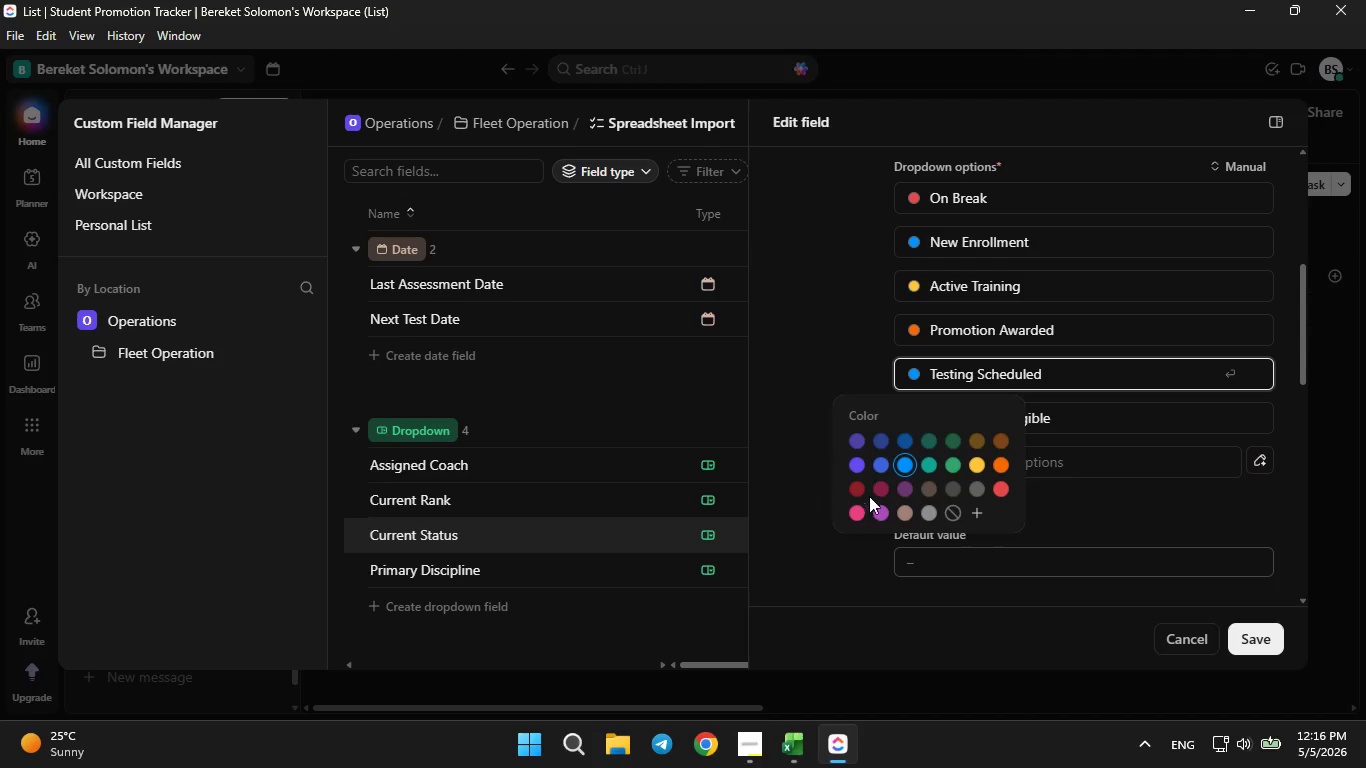 
wait(5.3)
 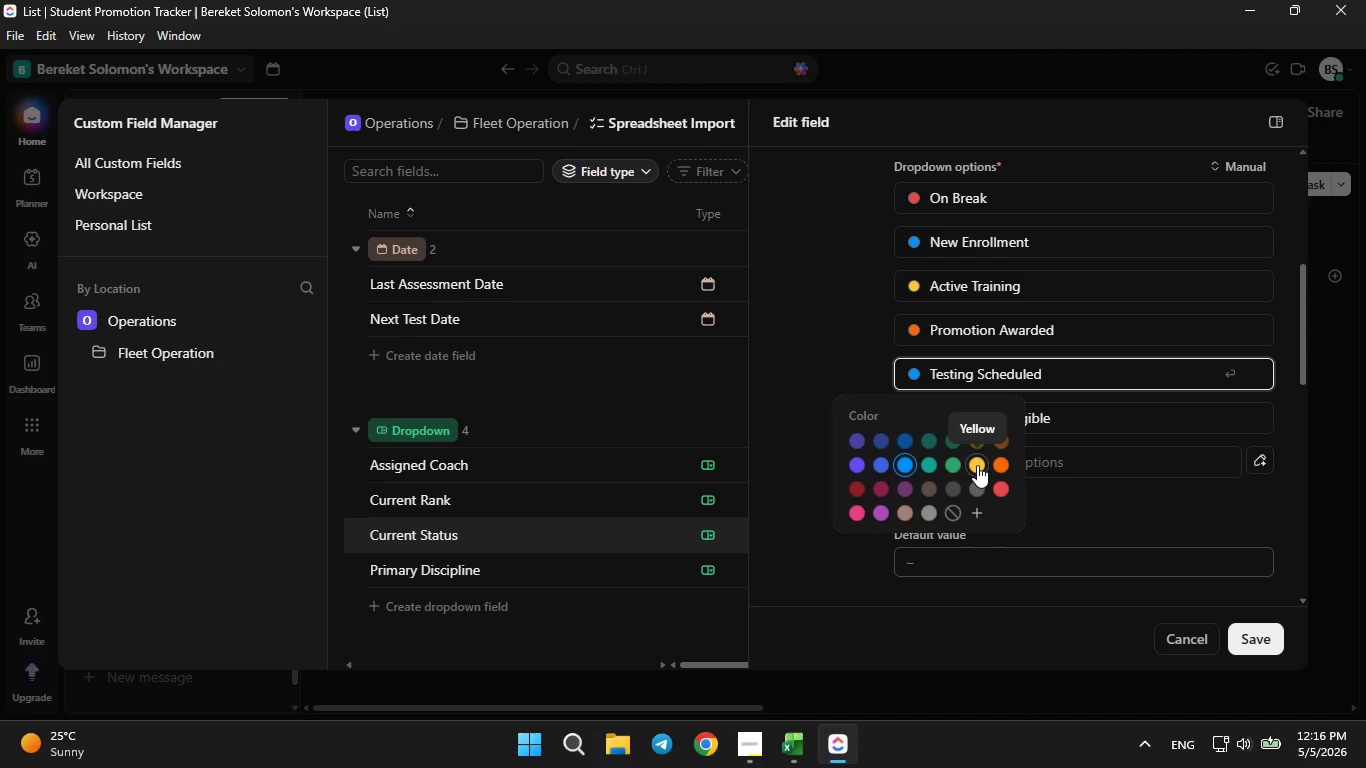 
left_click([854, 508])
 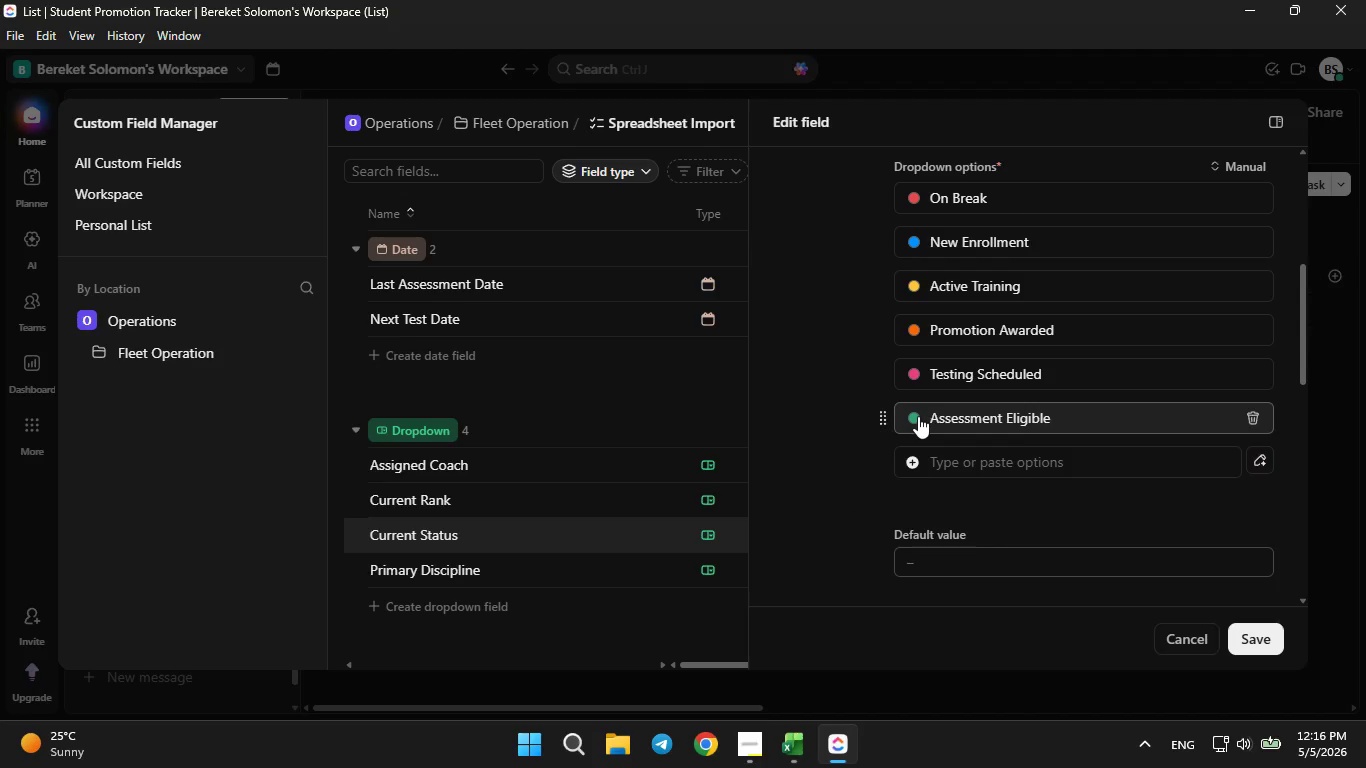 
left_click([918, 416])
 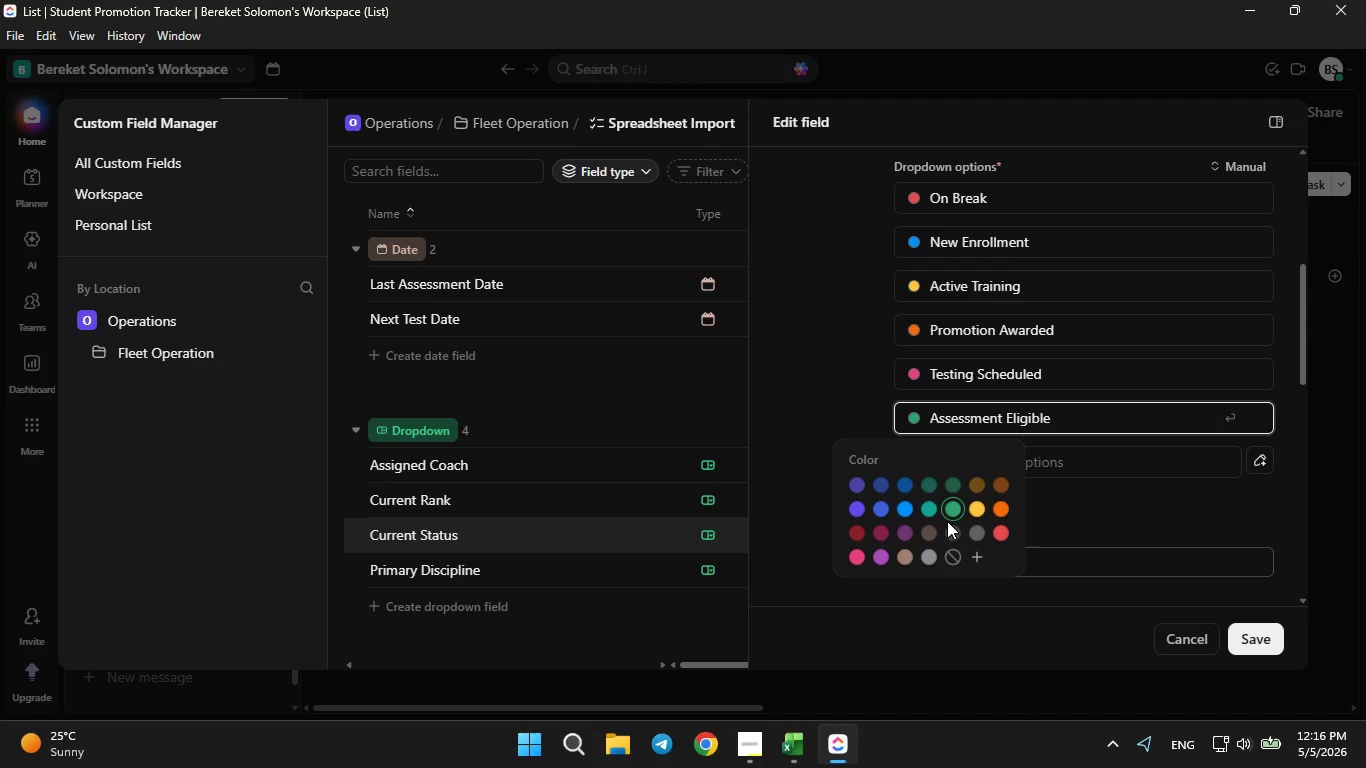 
wait(6.44)
 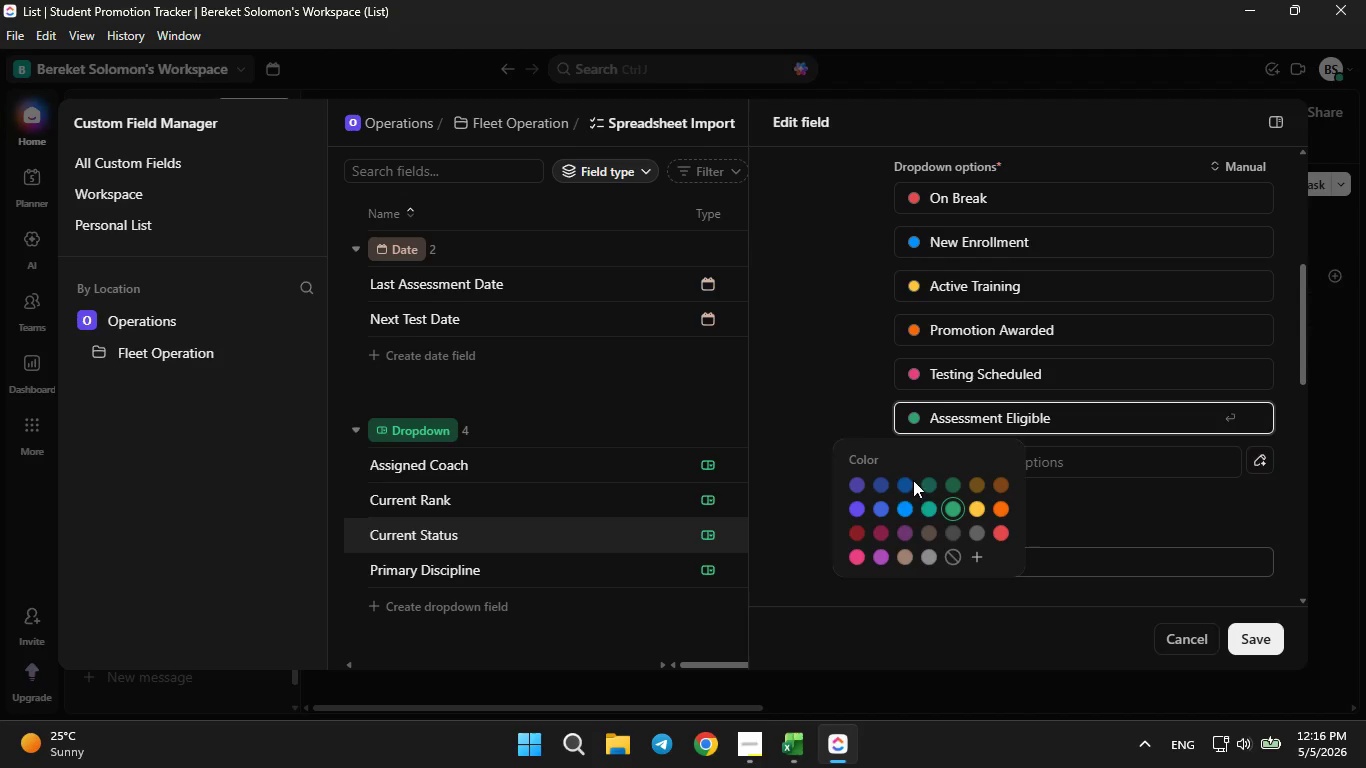 
left_click([886, 553])
 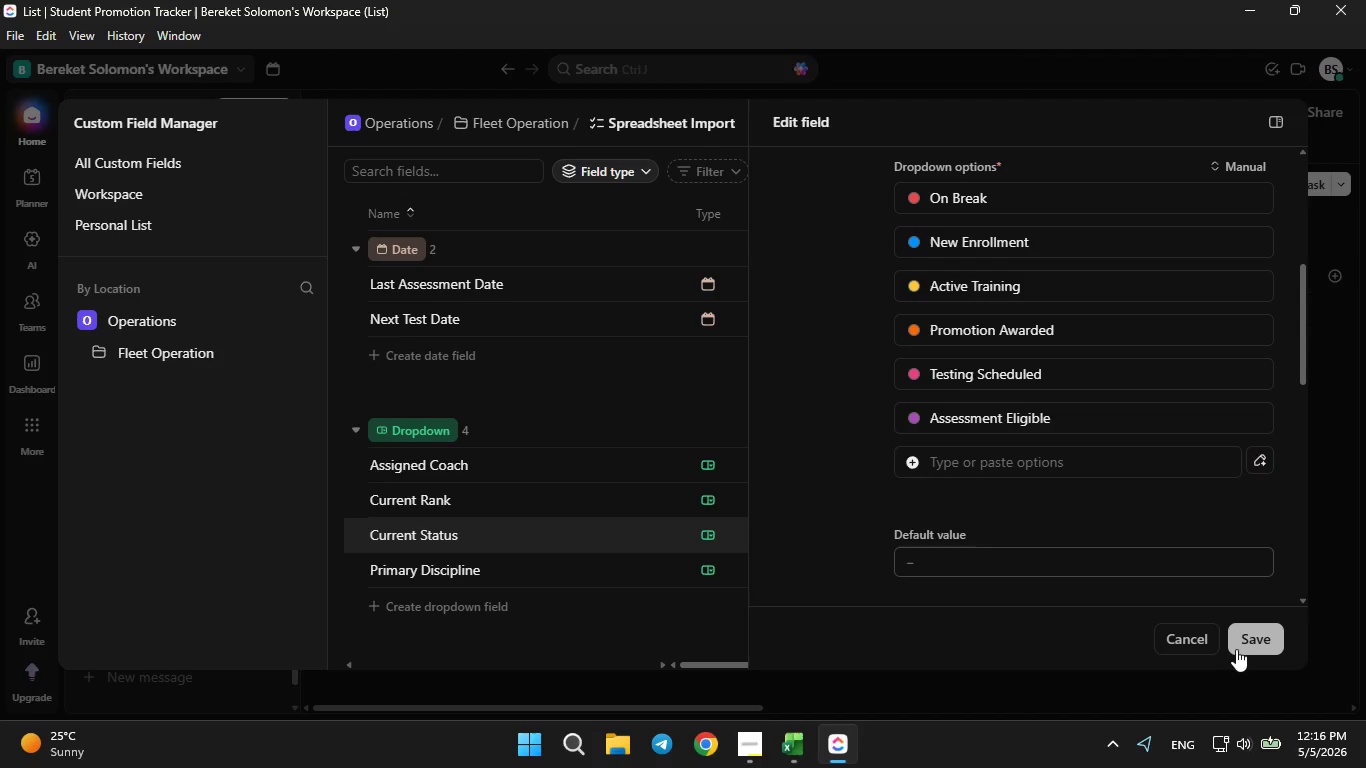 
left_click([1247, 637])
 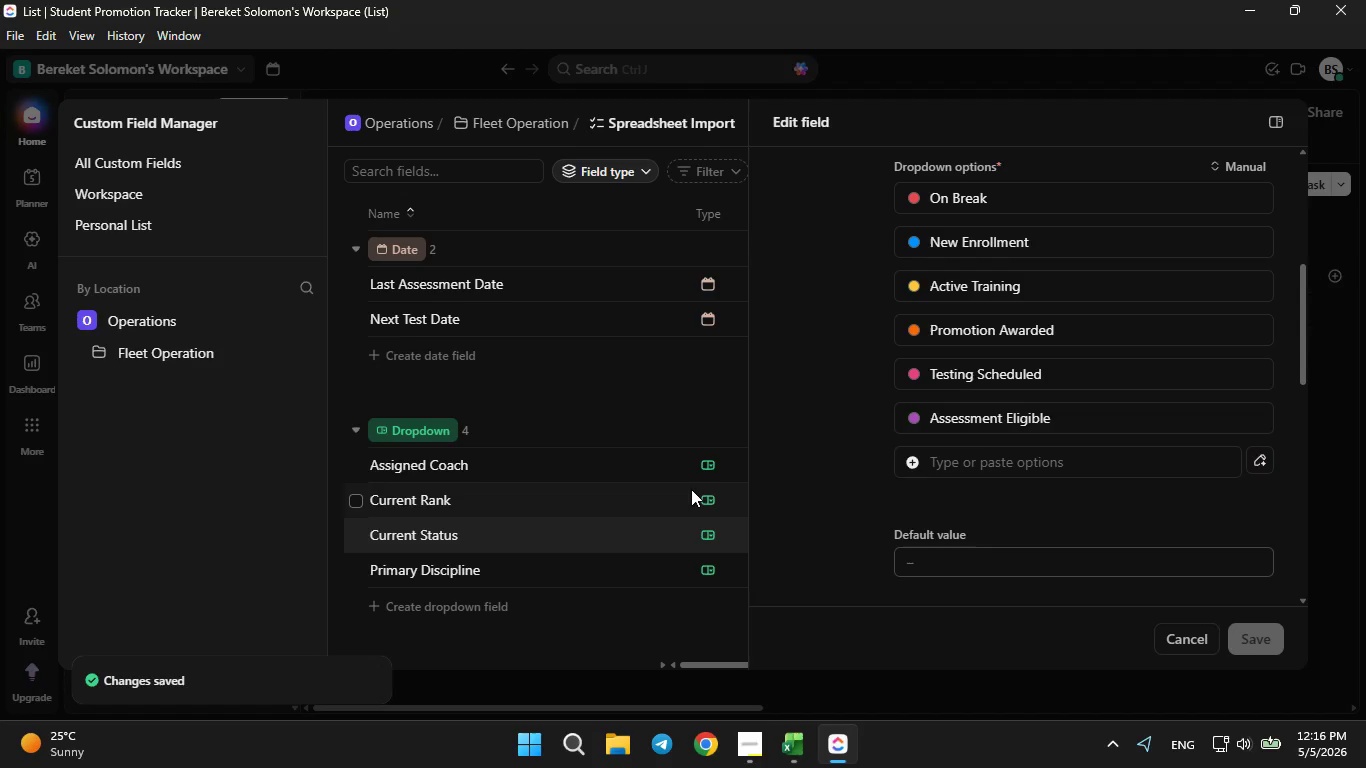 
wait(5.22)
 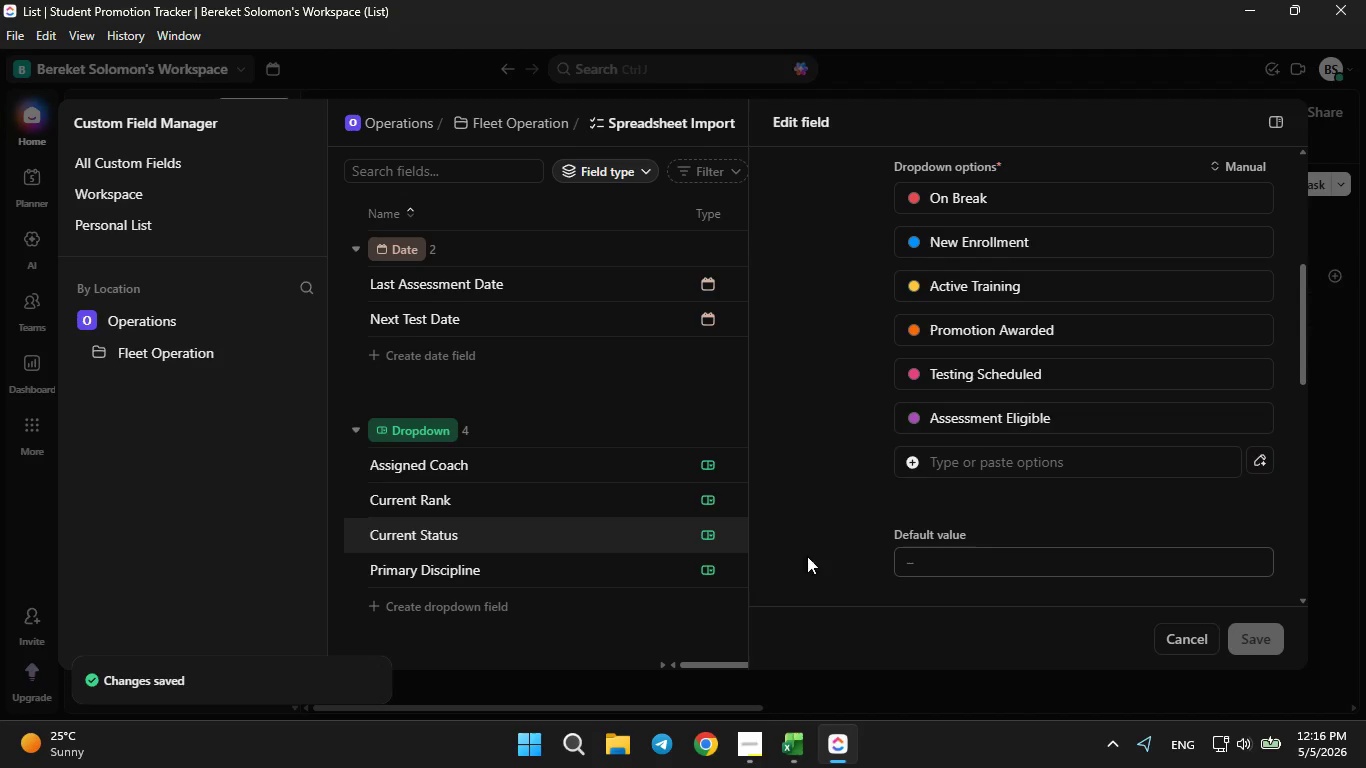 
left_click([712, 387])
 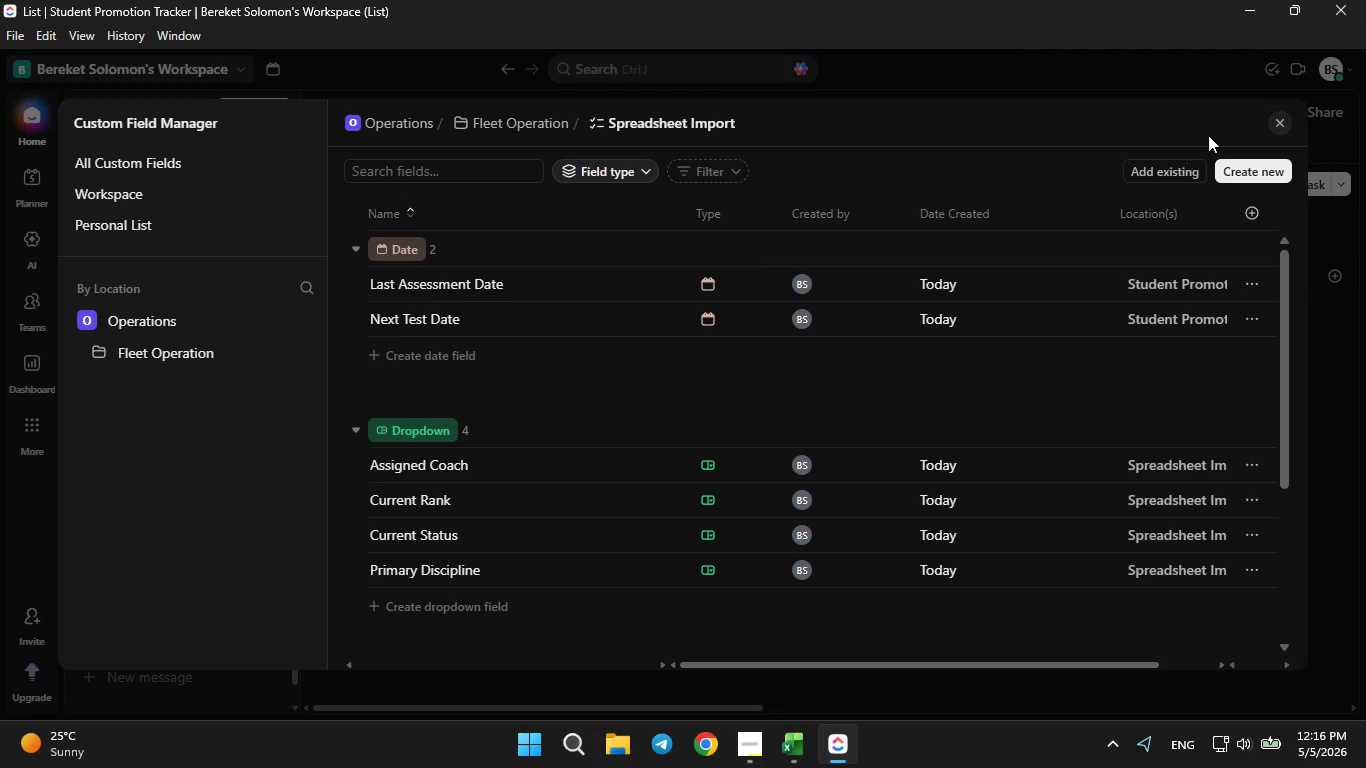 
left_click([1276, 124])
 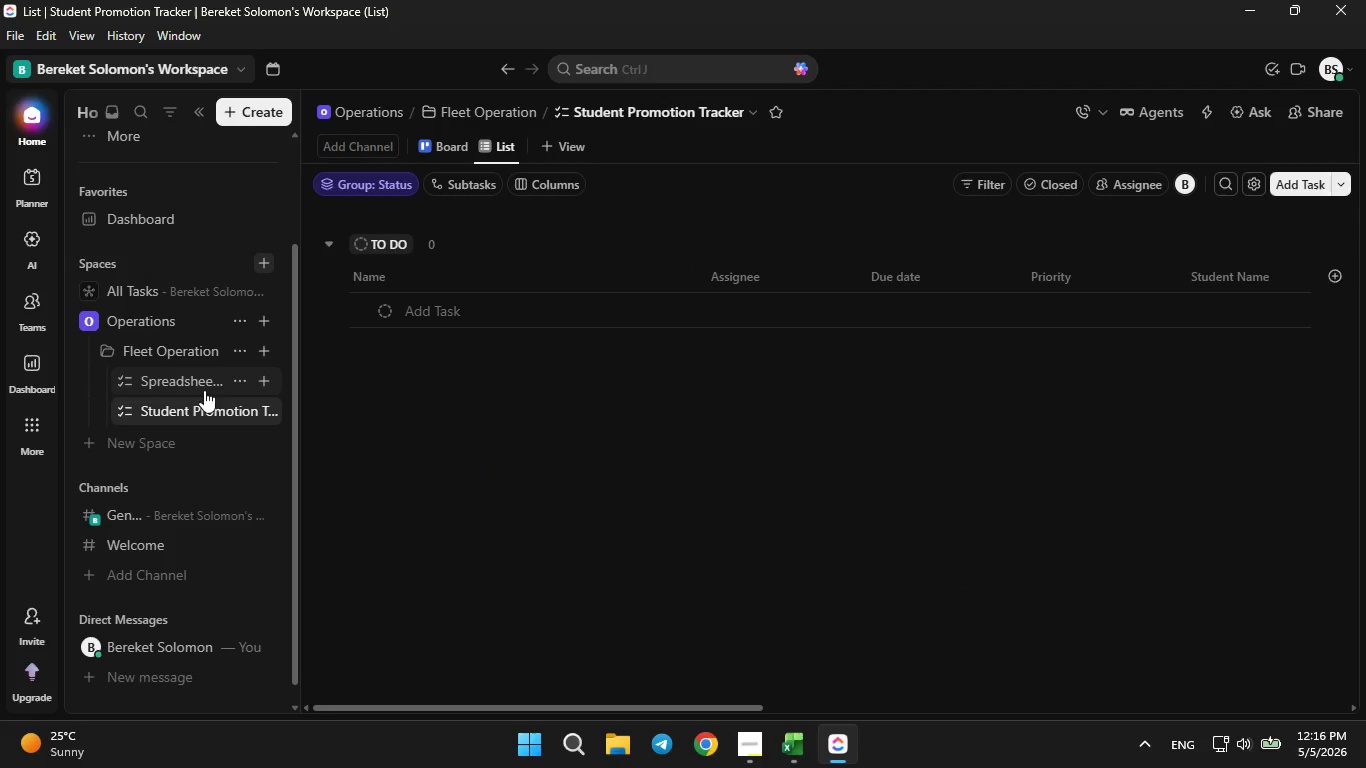 
left_click([192, 382])
 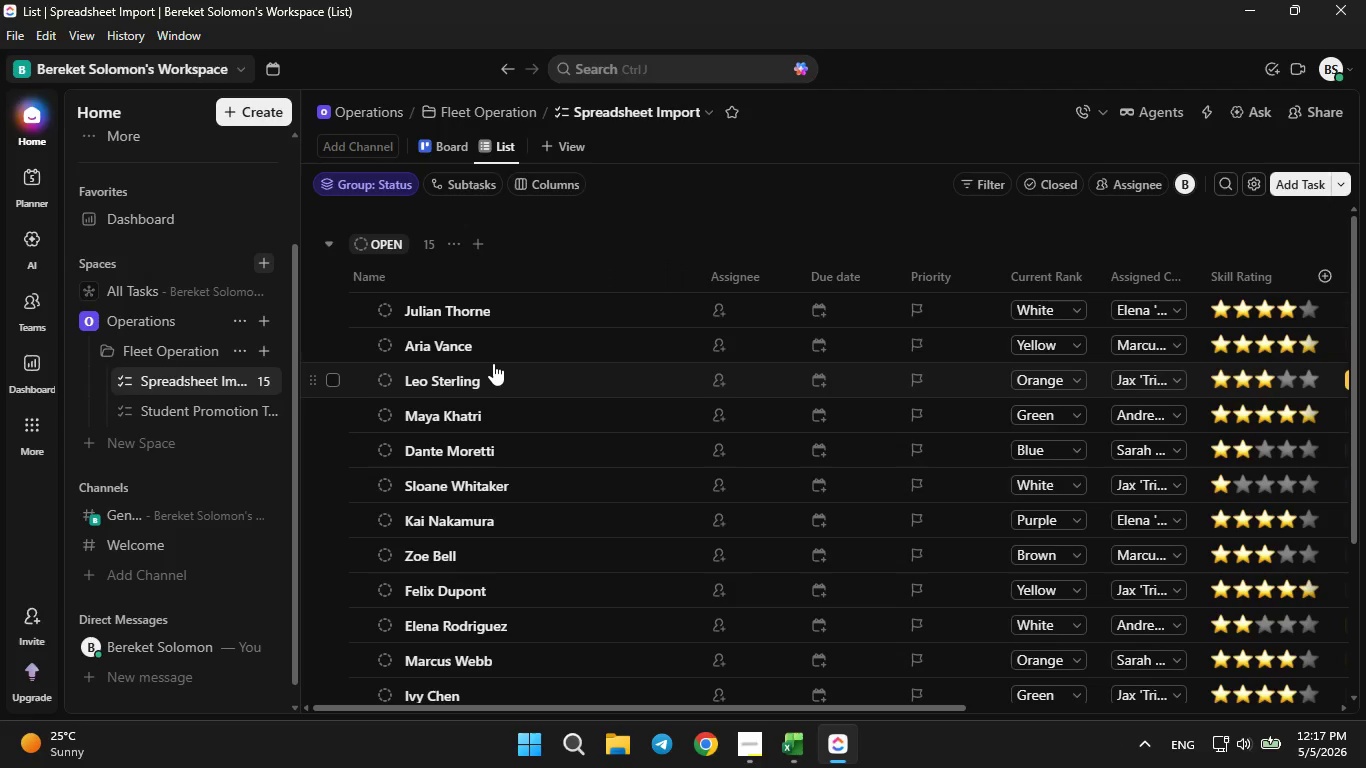 
scroll: coordinate [493, 367], scroll_direction: down, amount: 5.0
 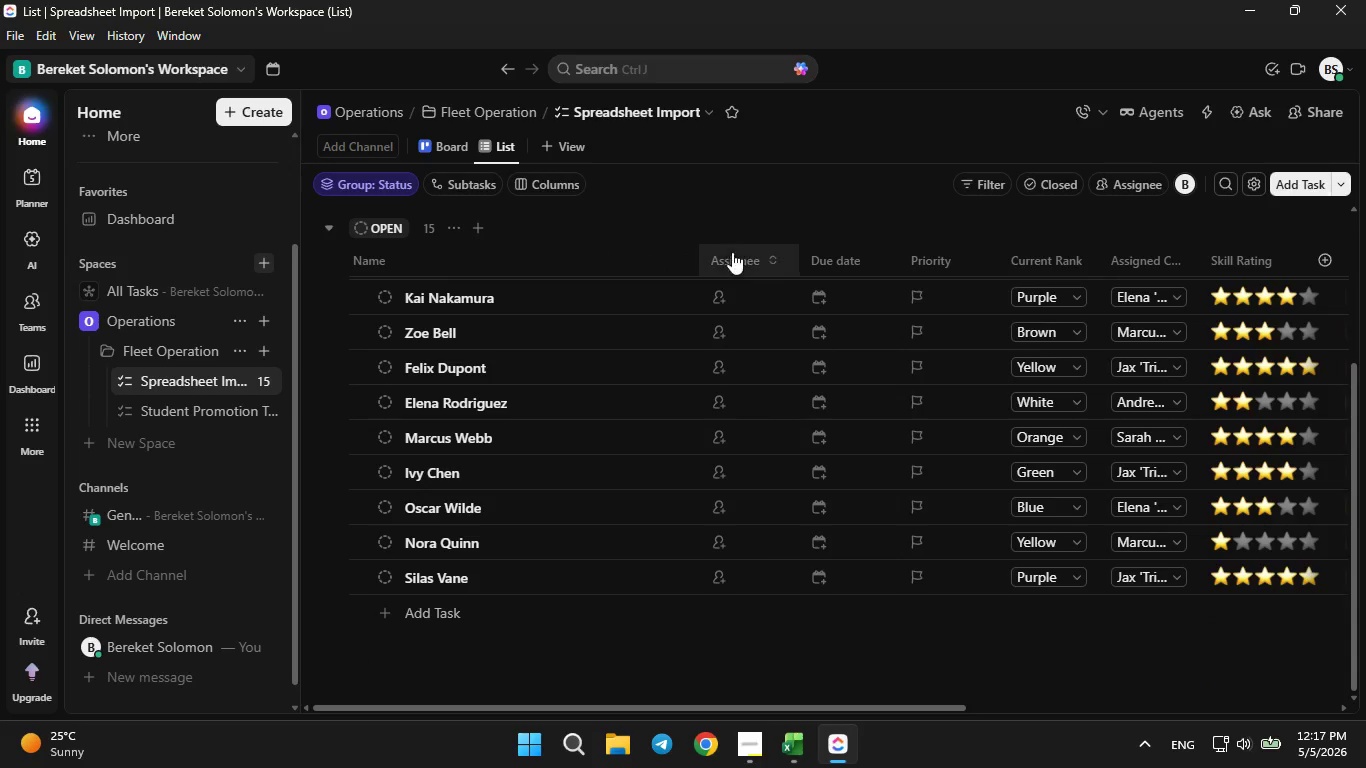 
right_click([731, 255])
 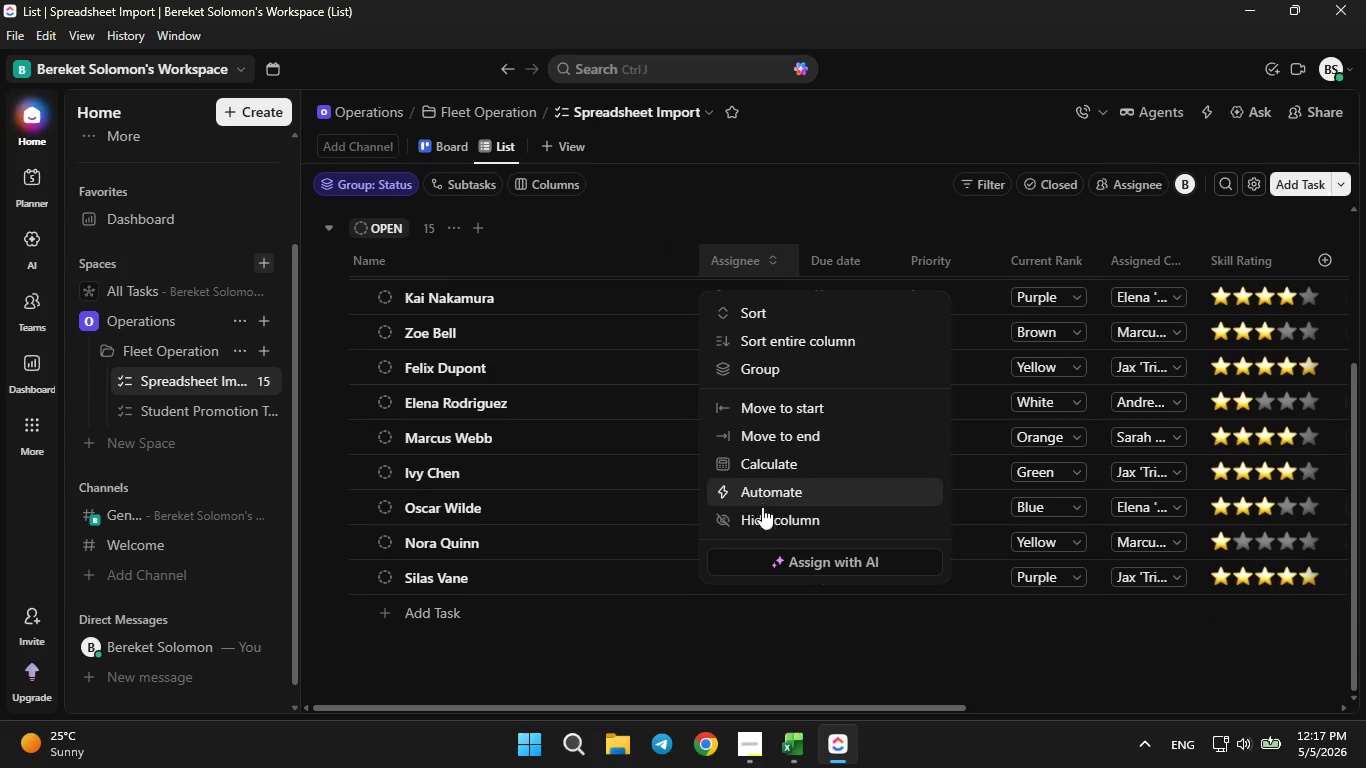 
left_click([764, 511])
 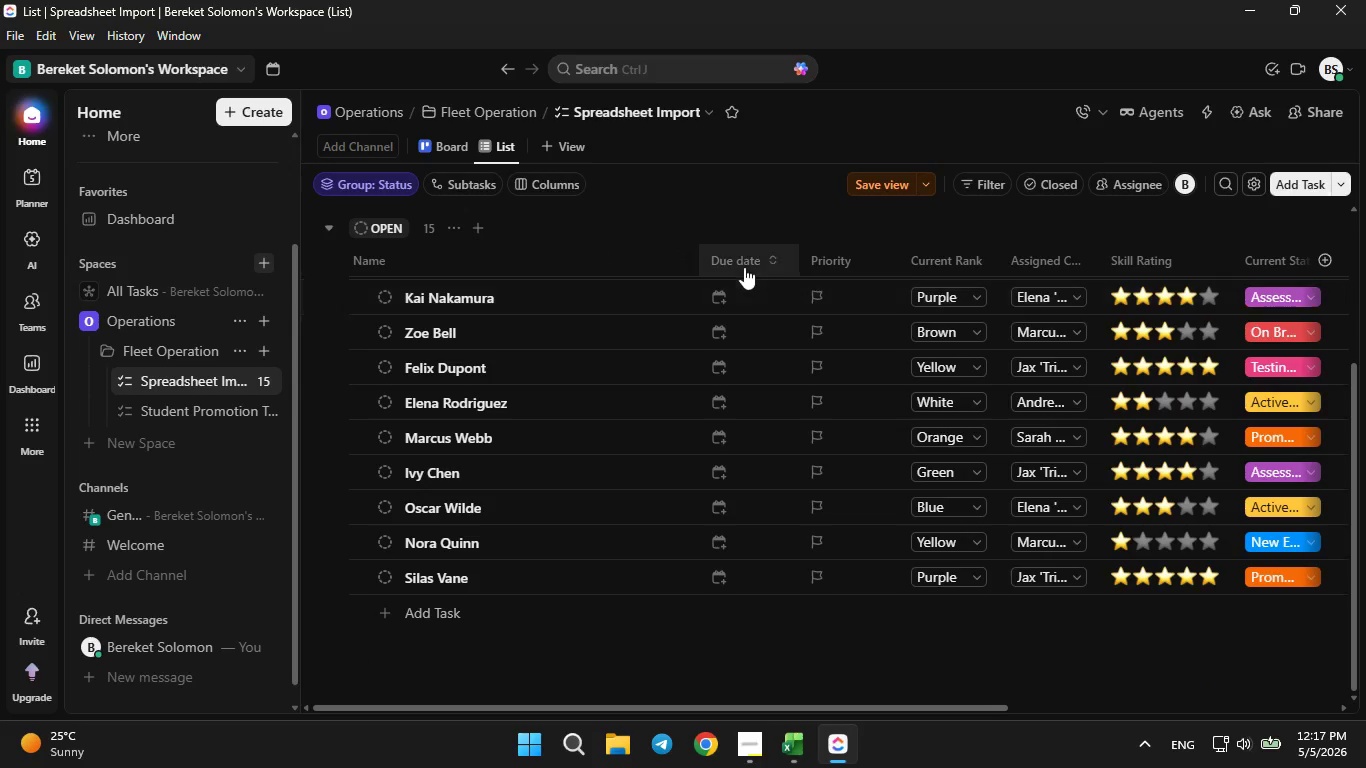 
right_click([742, 263])
 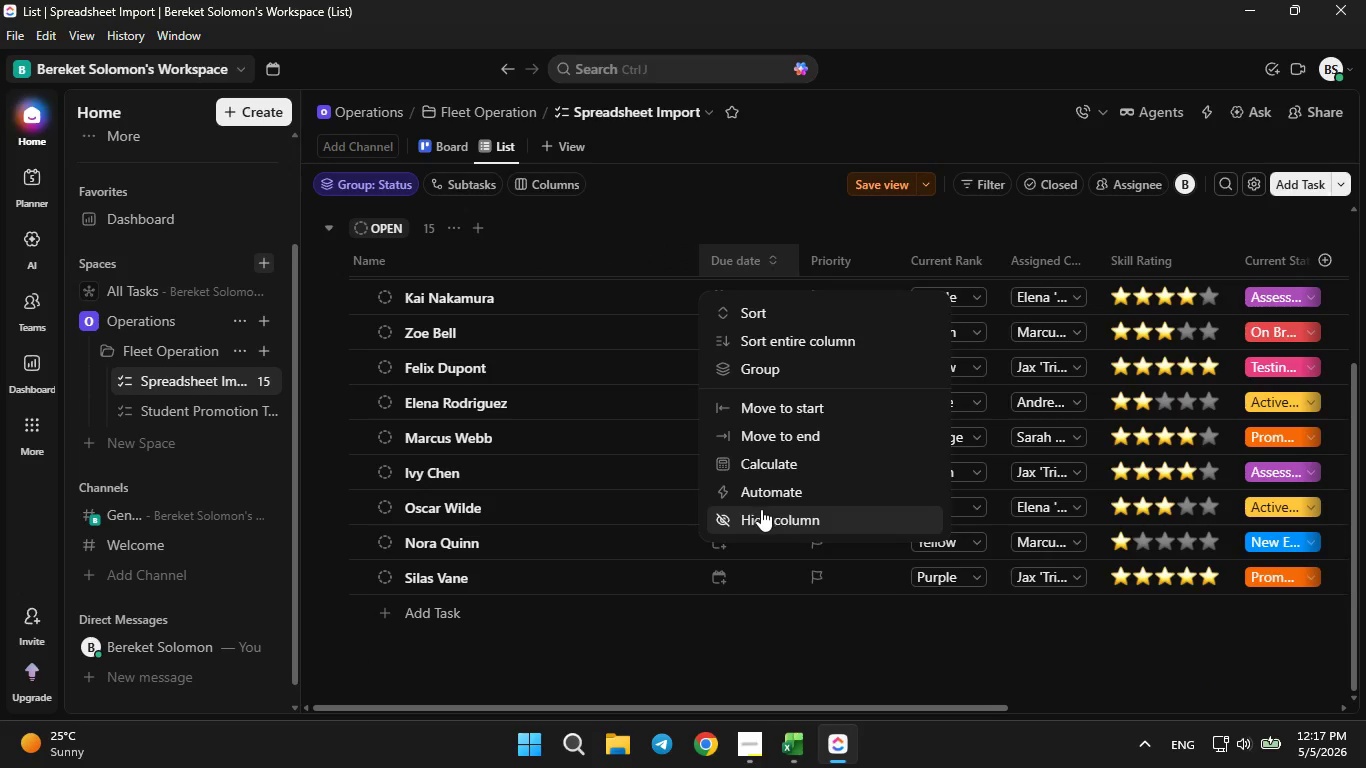 
left_click([760, 511])
 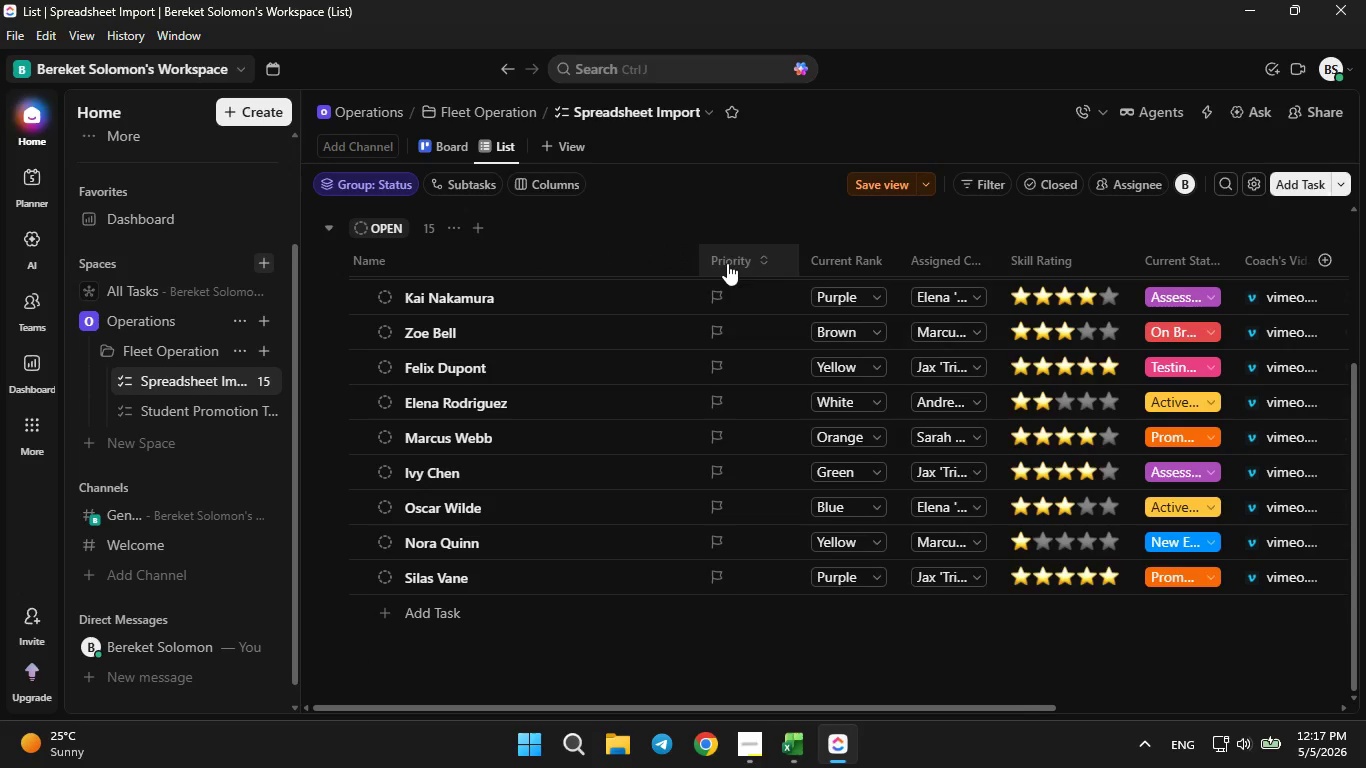 
right_click([726, 258])
 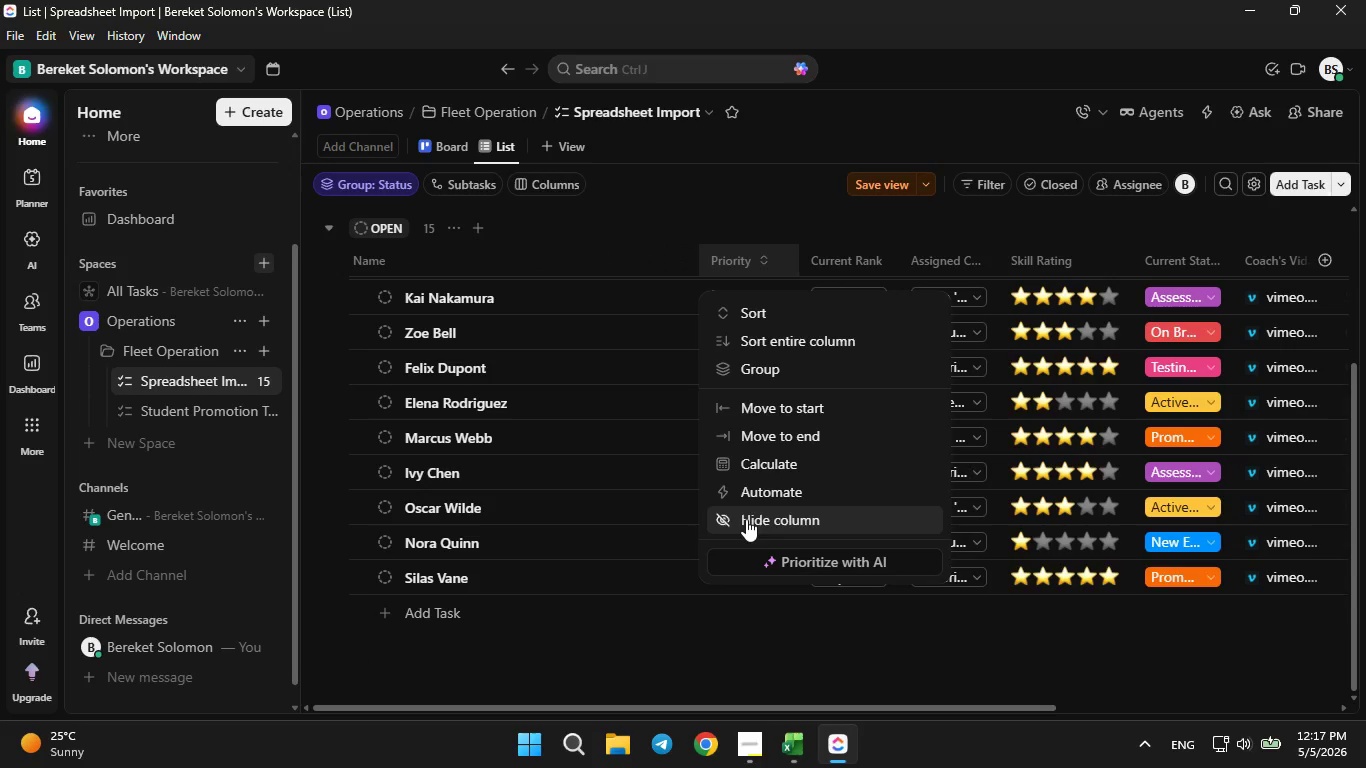 
left_click([746, 519])
 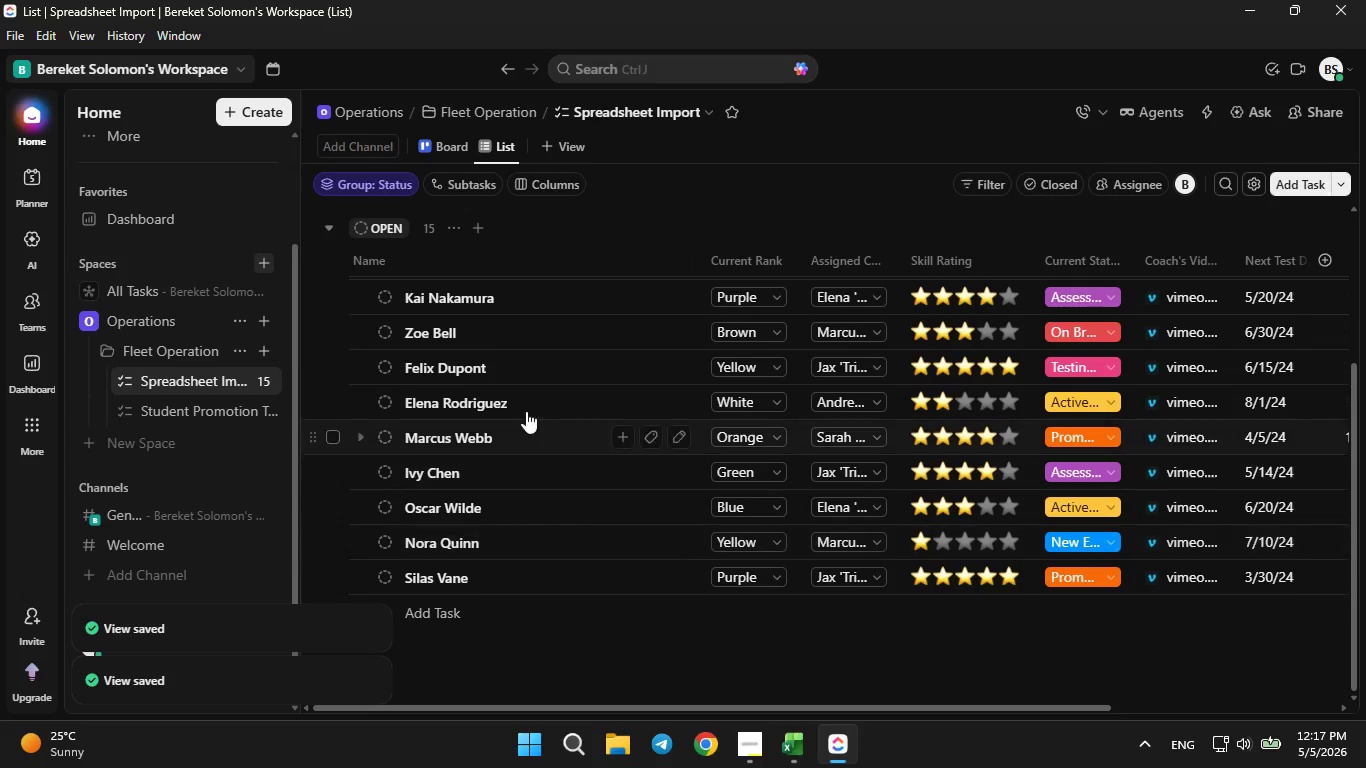 
wait(6.17)
 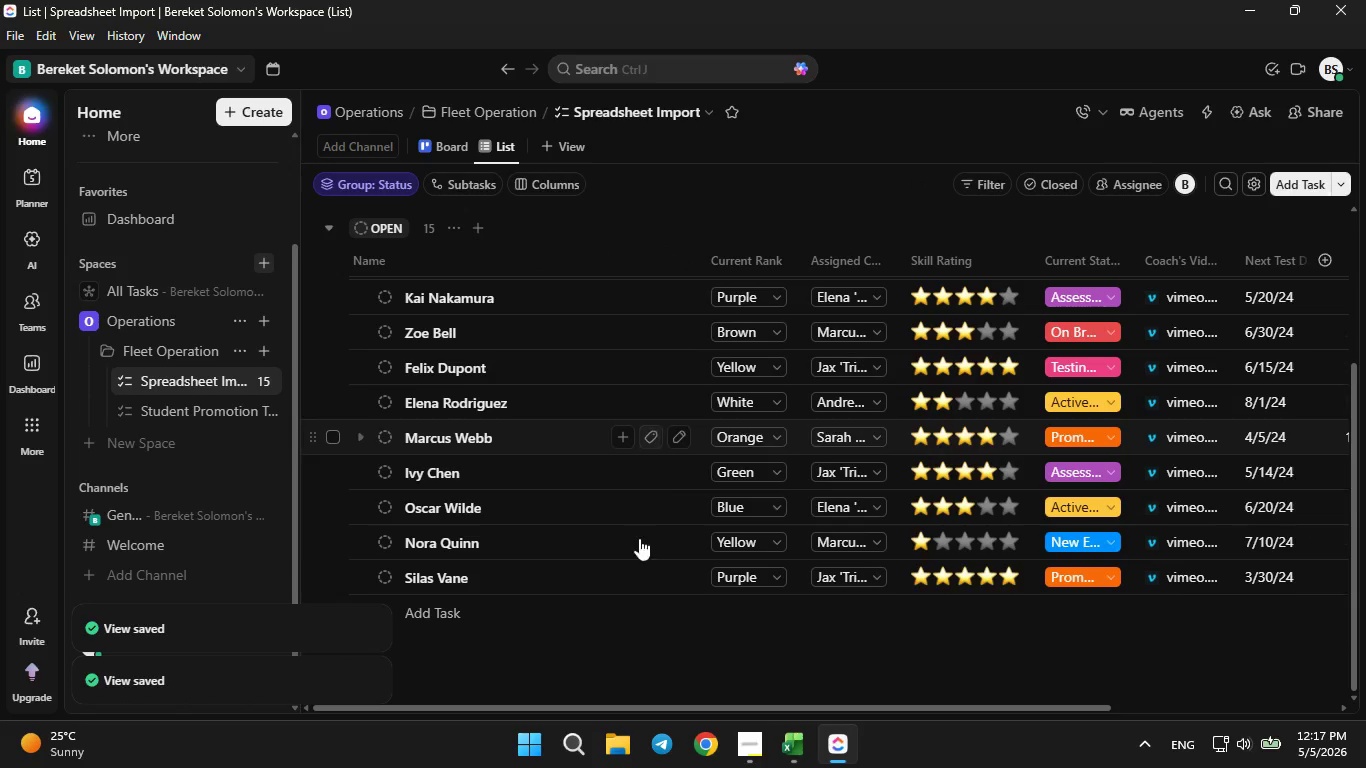 
left_click([388, 191])
 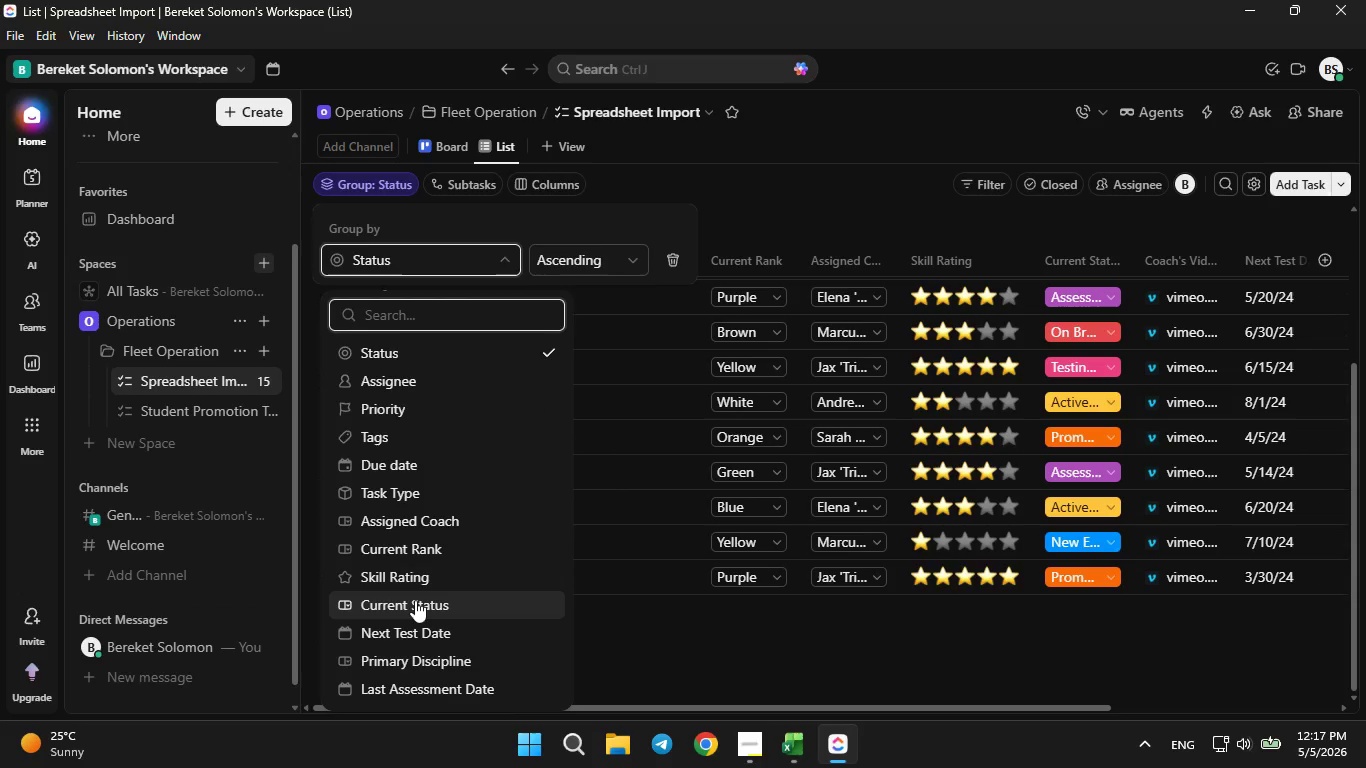 
wait(7.09)
 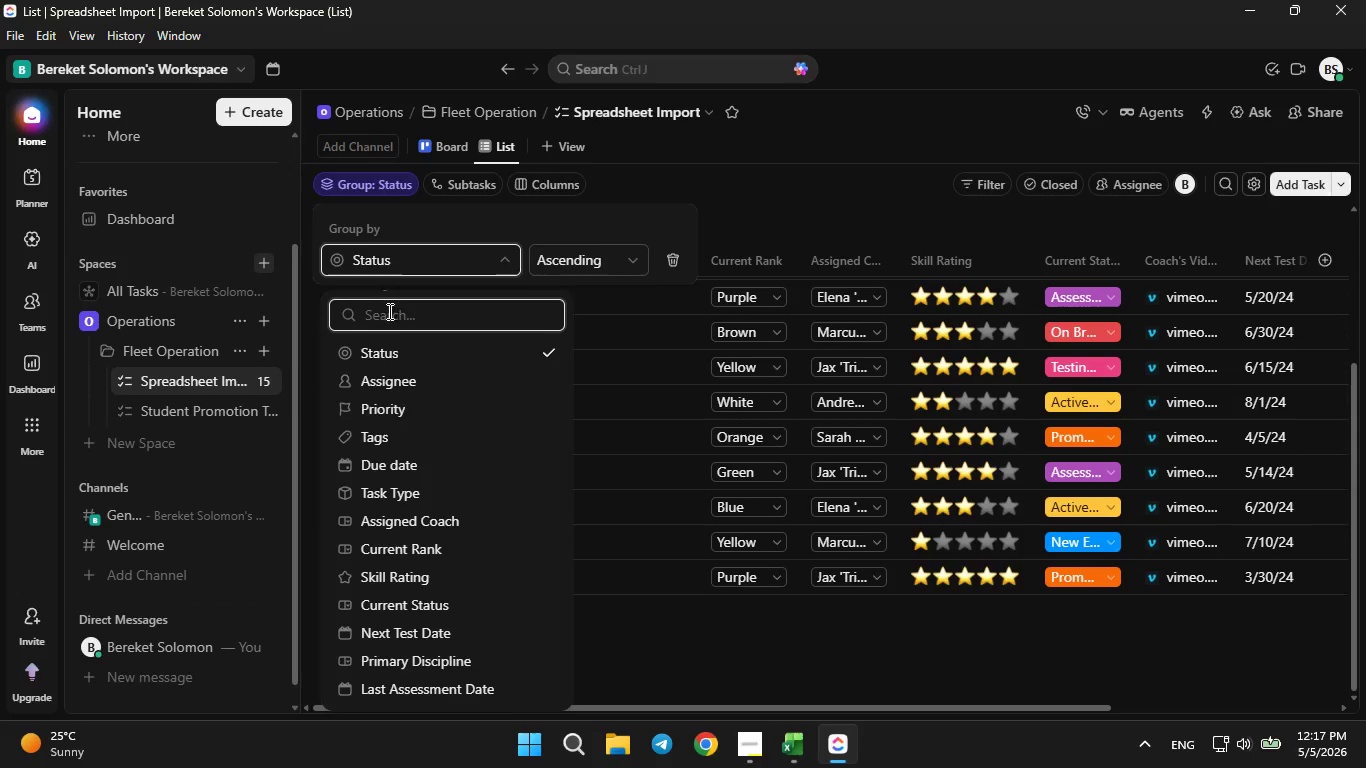 
left_click([415, 600])
 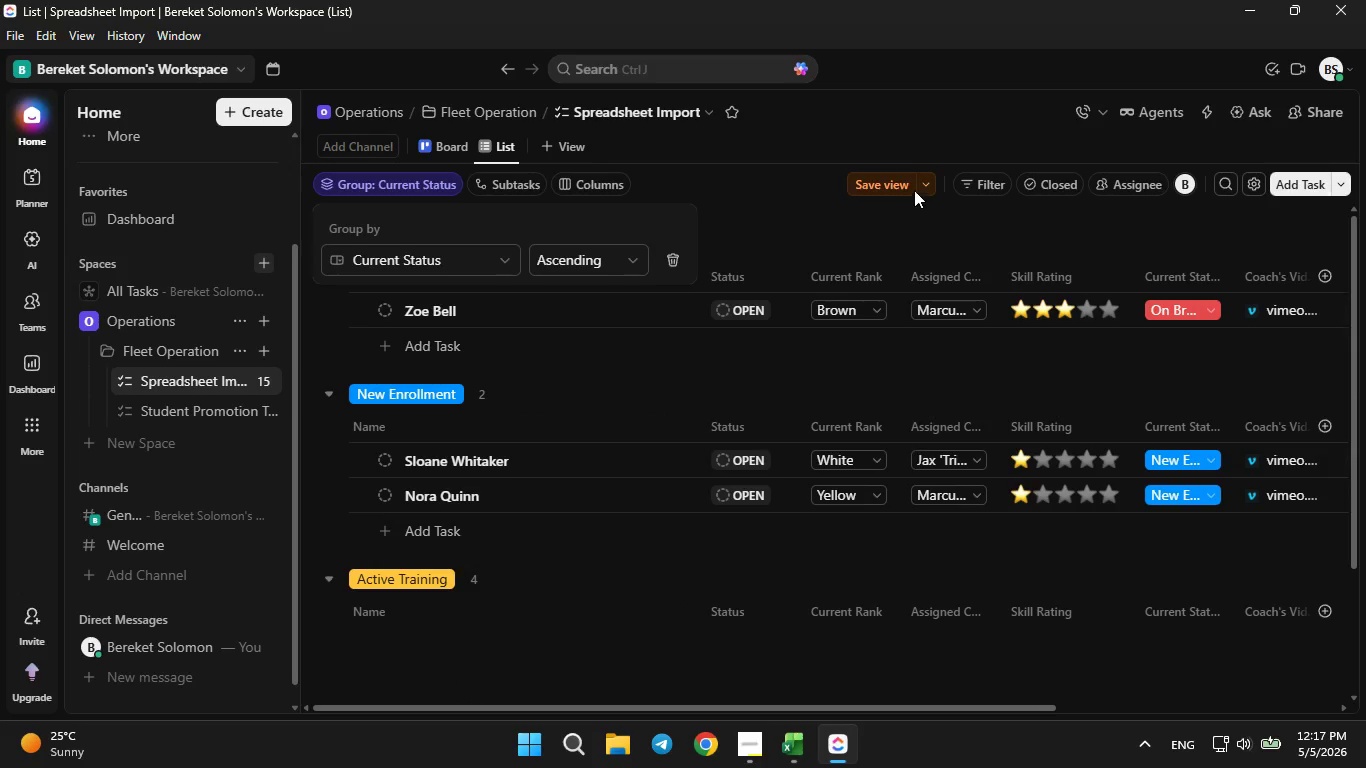 
left_click([873, 181])
 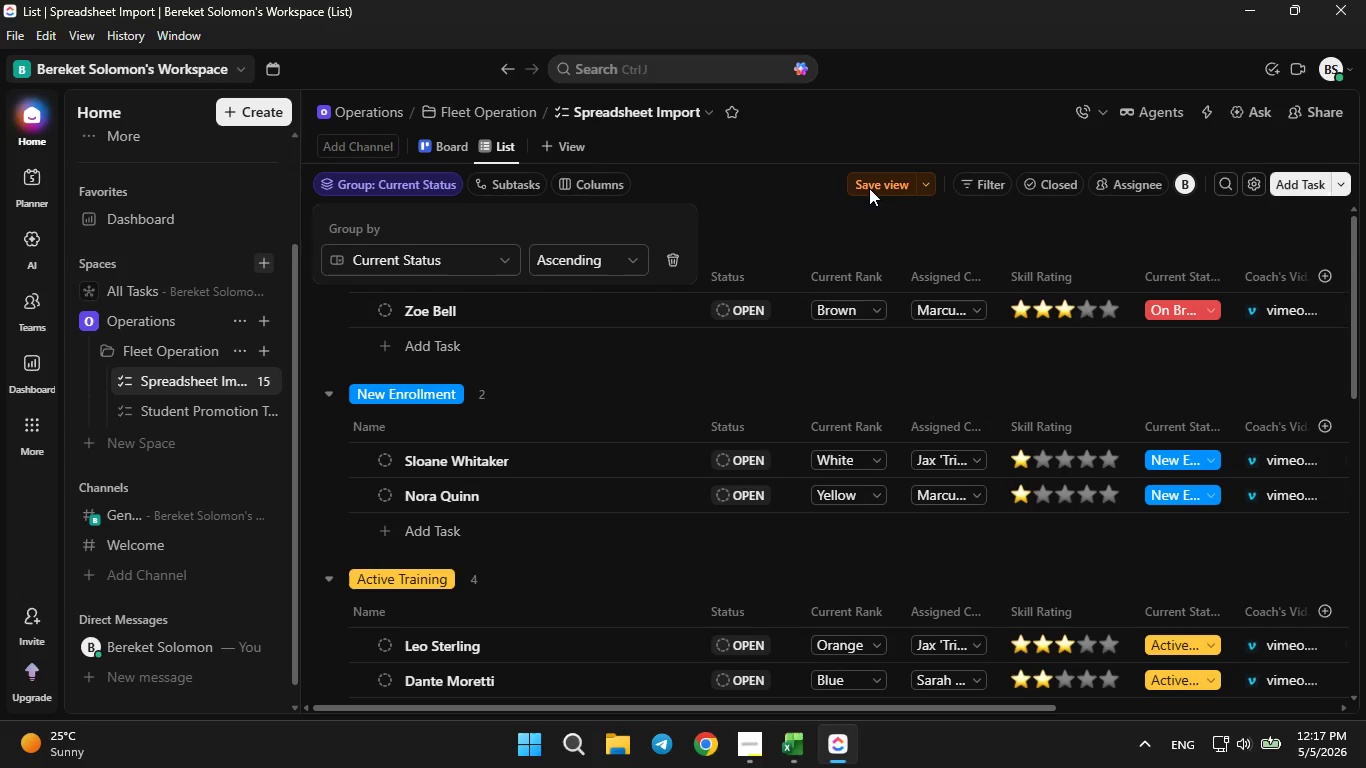 
left_click([869, 188])
 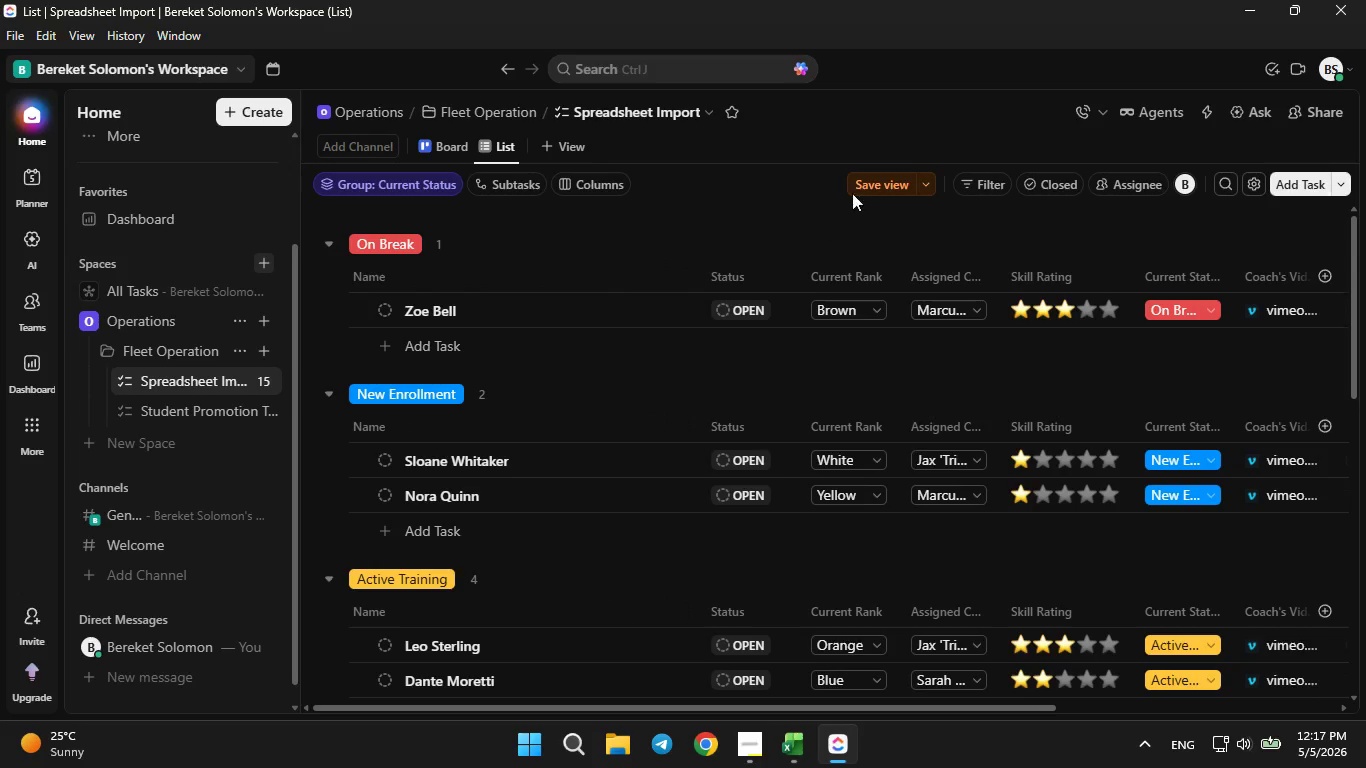 
left_click([875, 177])
 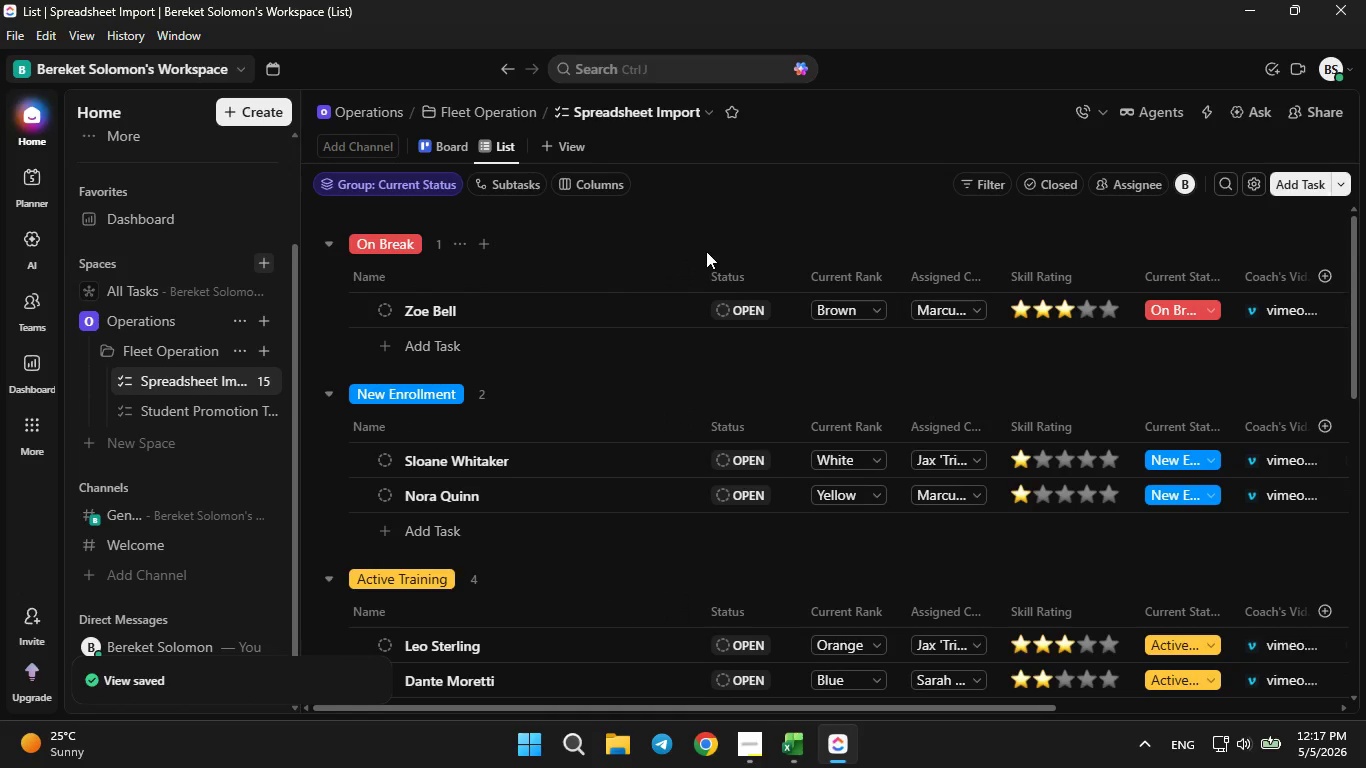 
wait(10.09)
 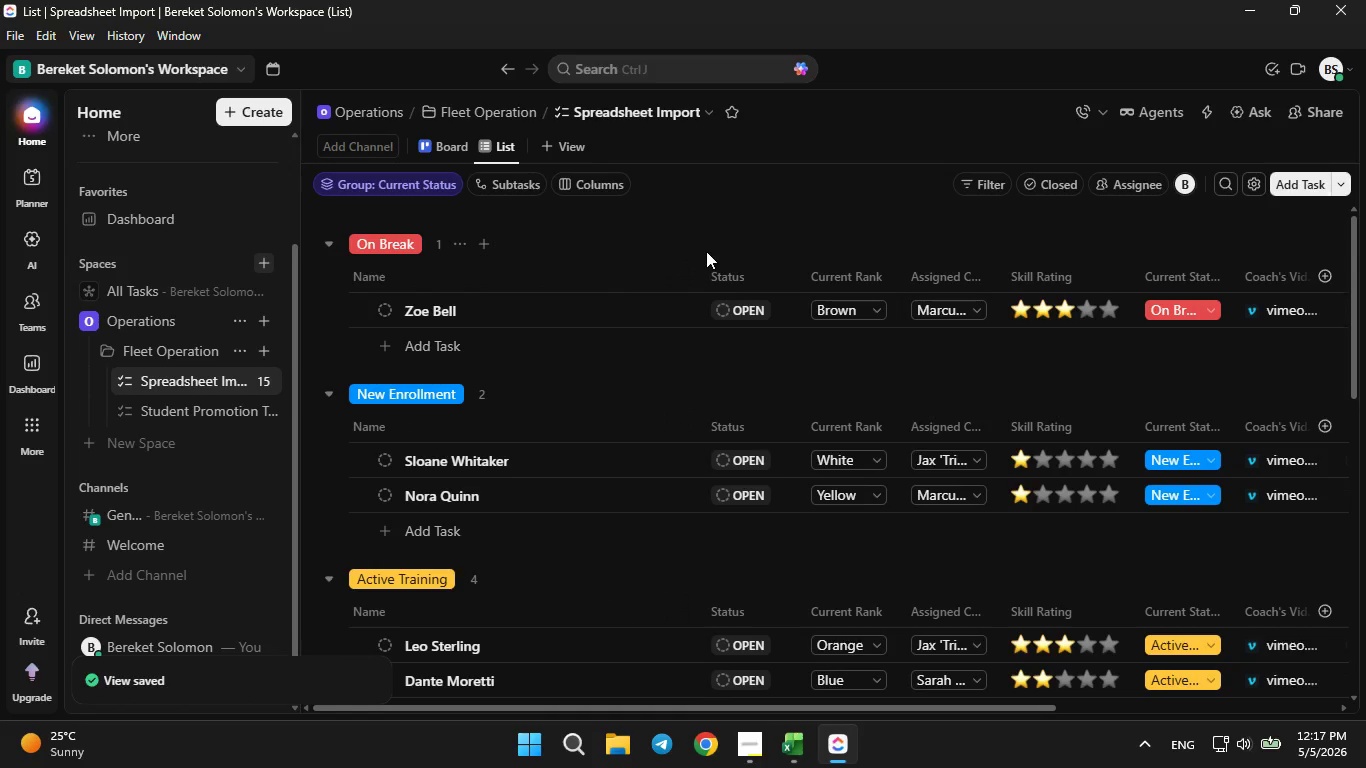 
scroll: coordinate [678, 356], scroll_direction: down, amount: 2.0
 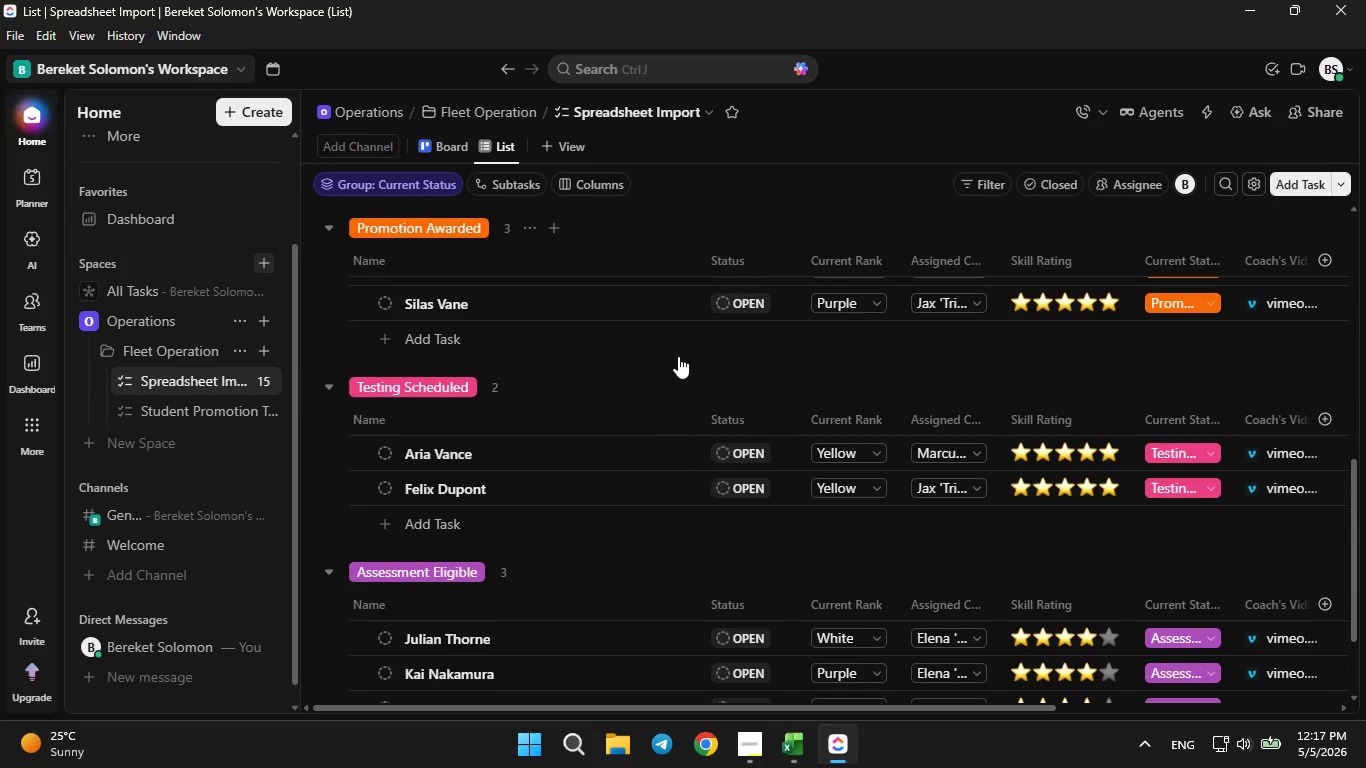 
scroll: coordinate [688, 341], scroll_direction: up, amount: 8.0
 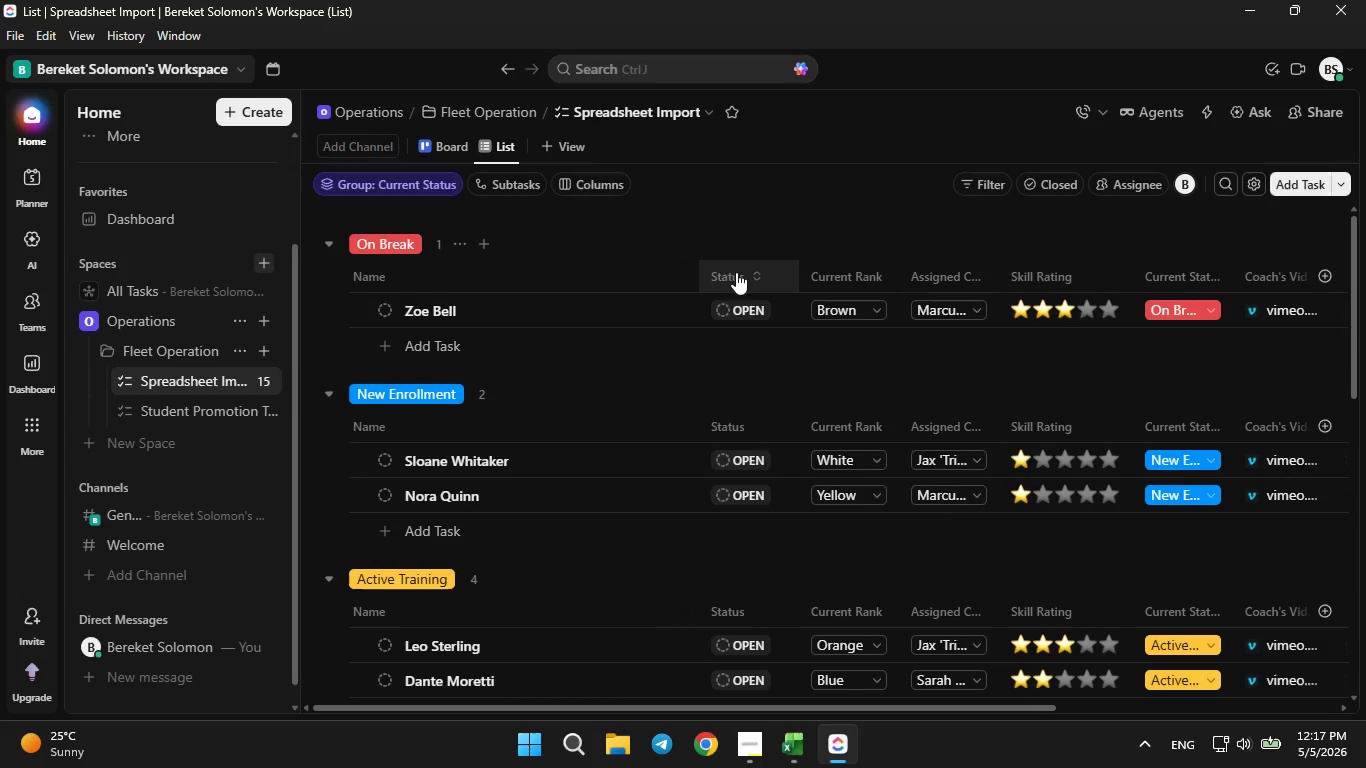 
right_click([736, 272])
 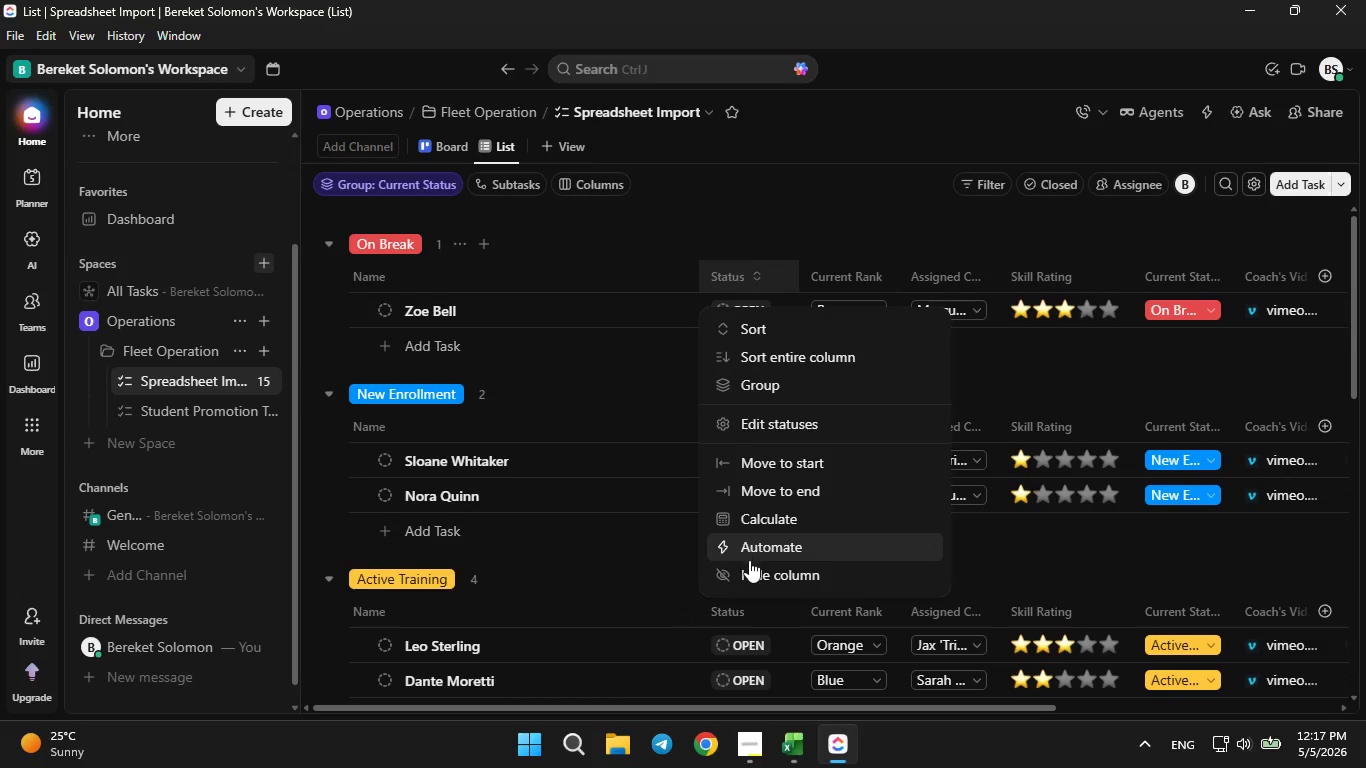 
left_click([747, 570])
 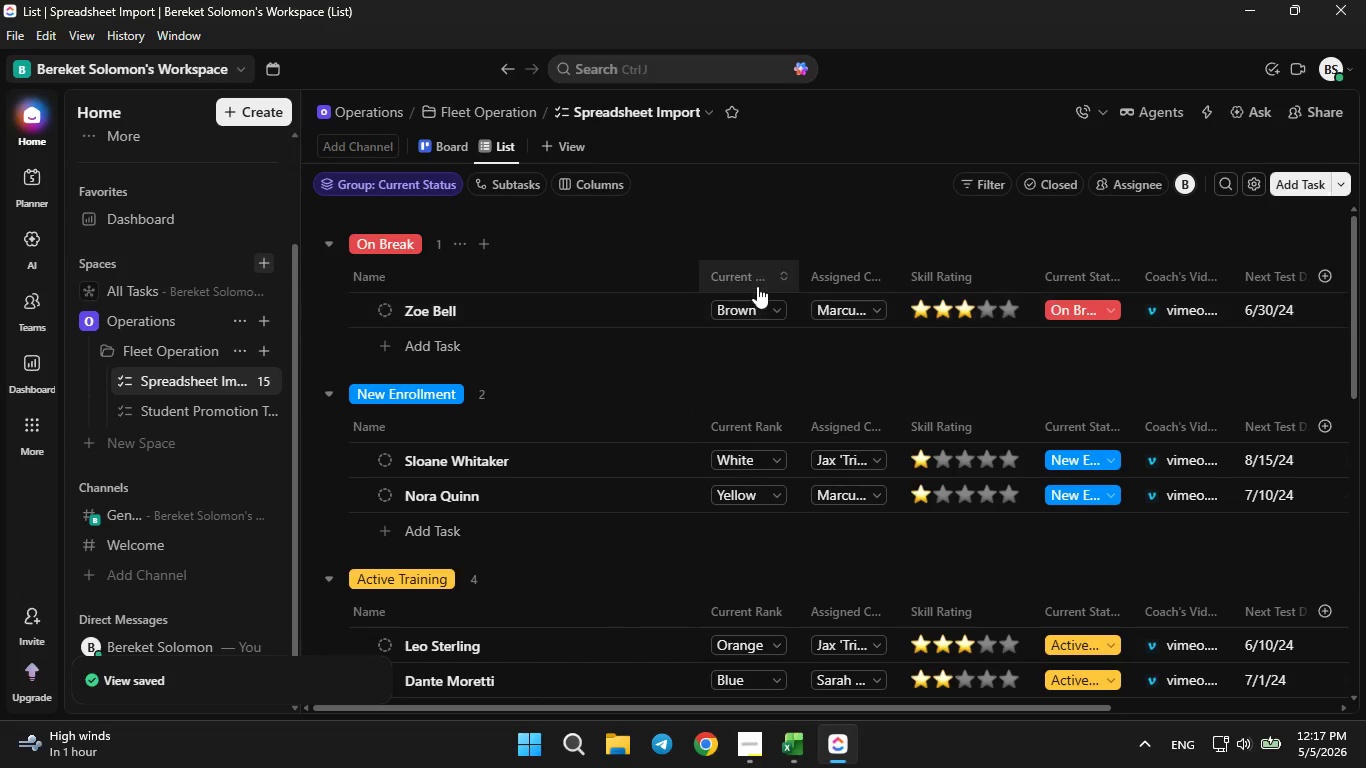 
wait(7.51)
 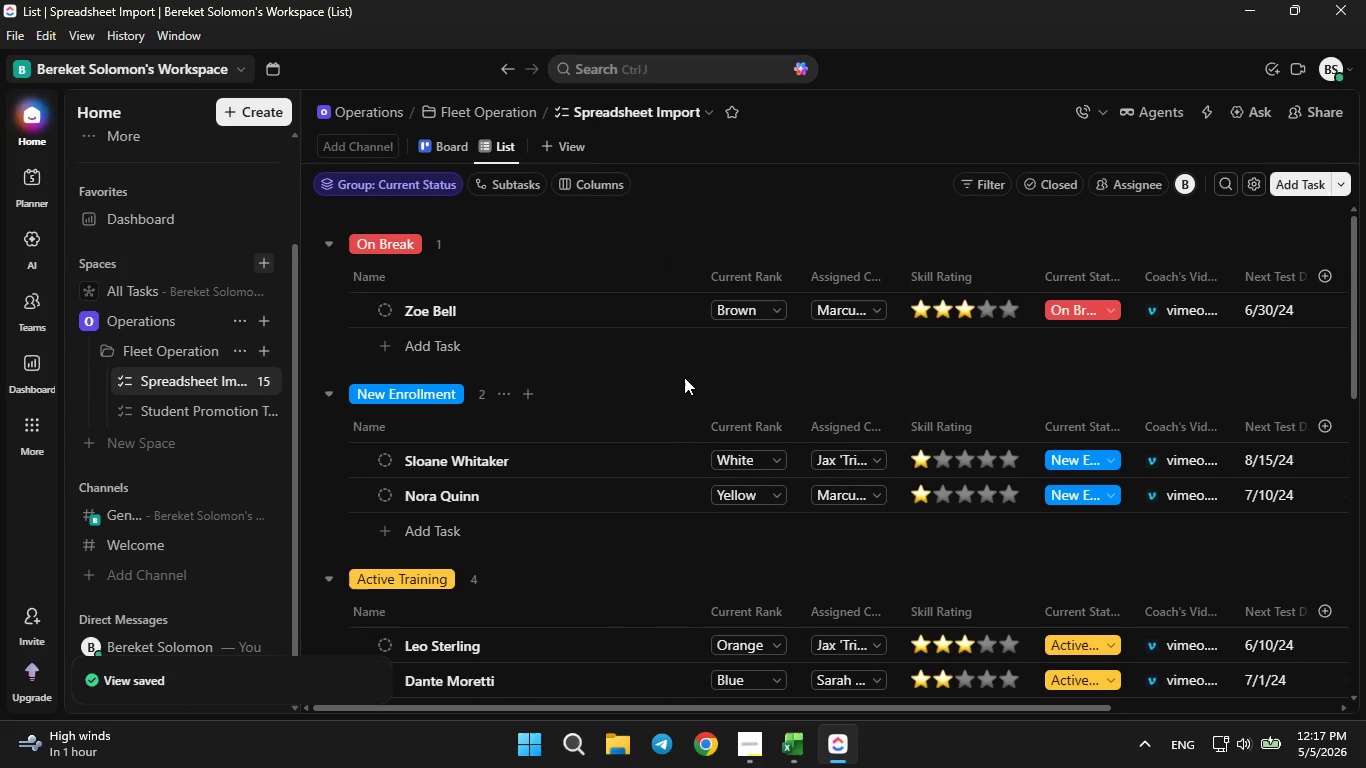 
mouse_move([761, 276])
 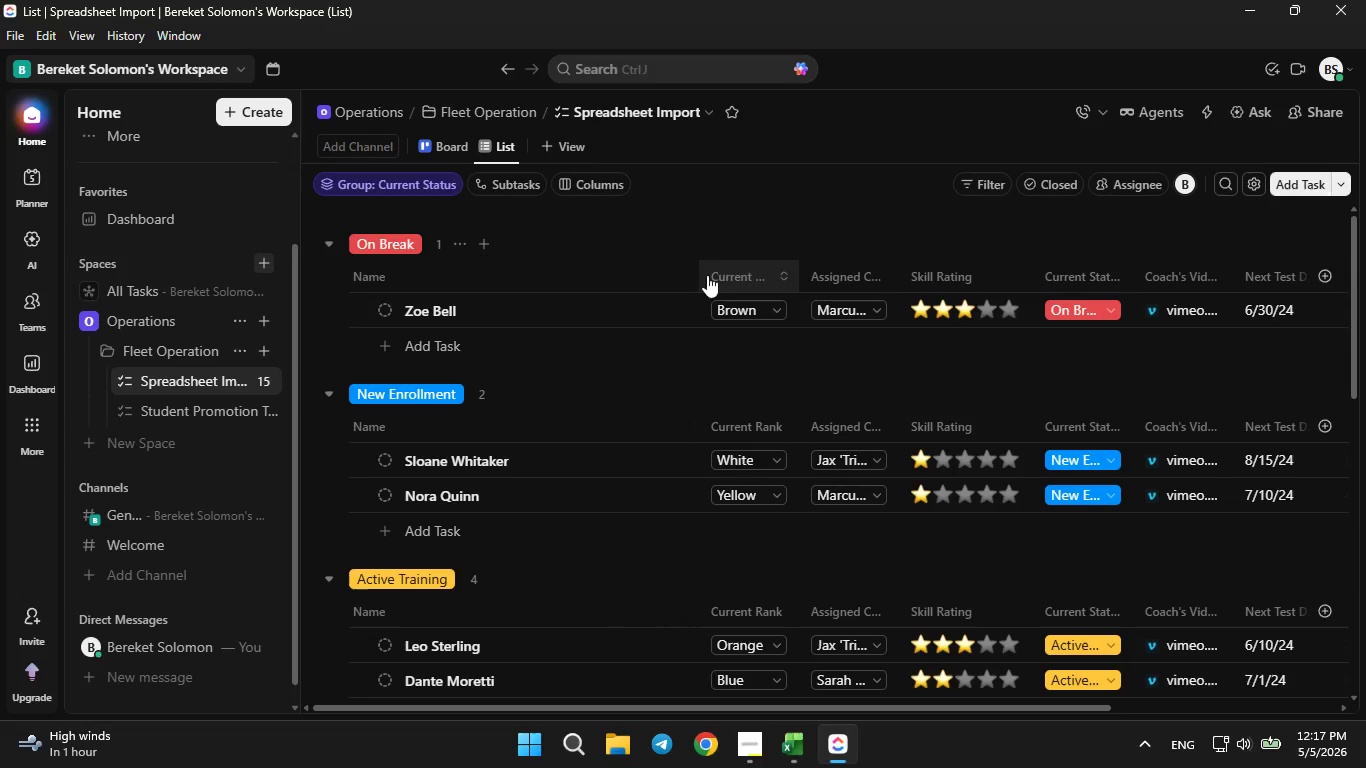 
left_click_drag(start_coordinate=[693, 267], to_coordinate=[651, 269])
 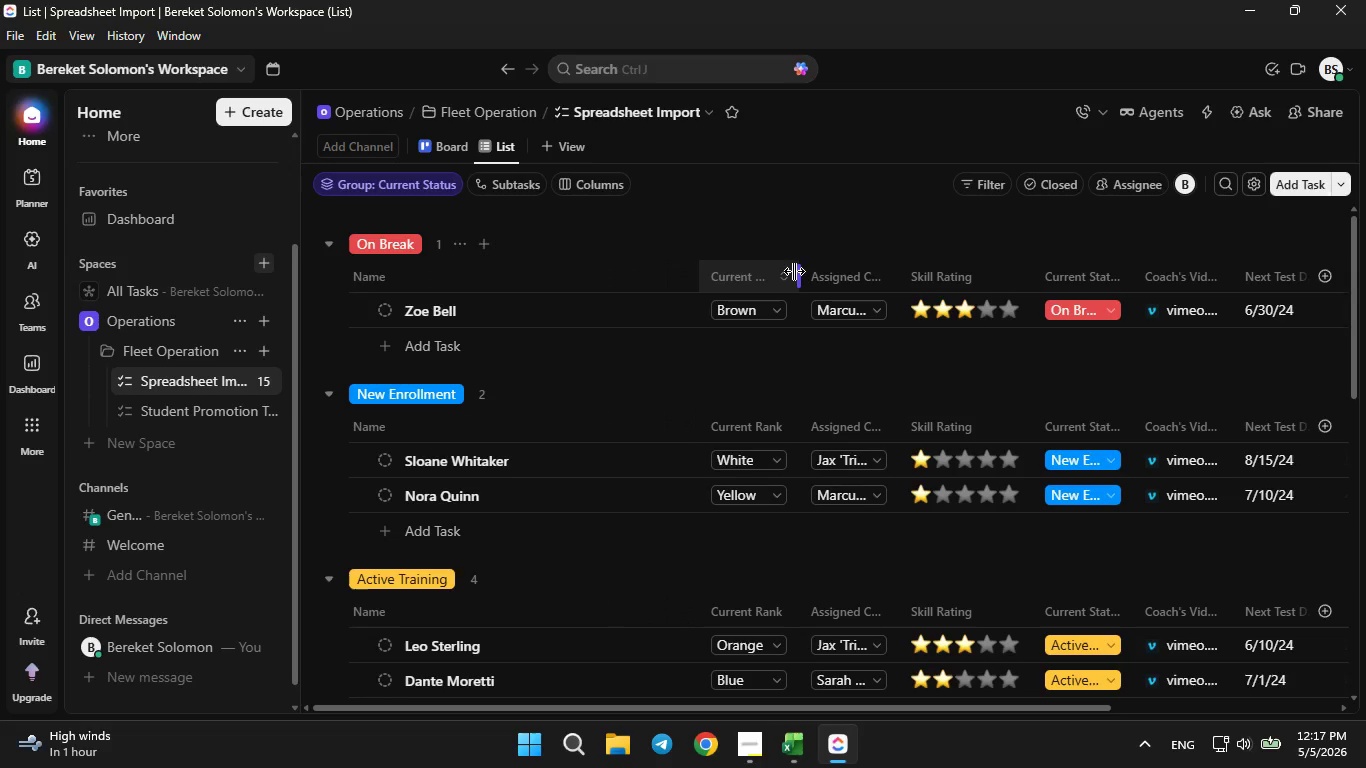 
left_click_drag(start_coordinate=[794, 271], to_coordinate=[813, 276])
 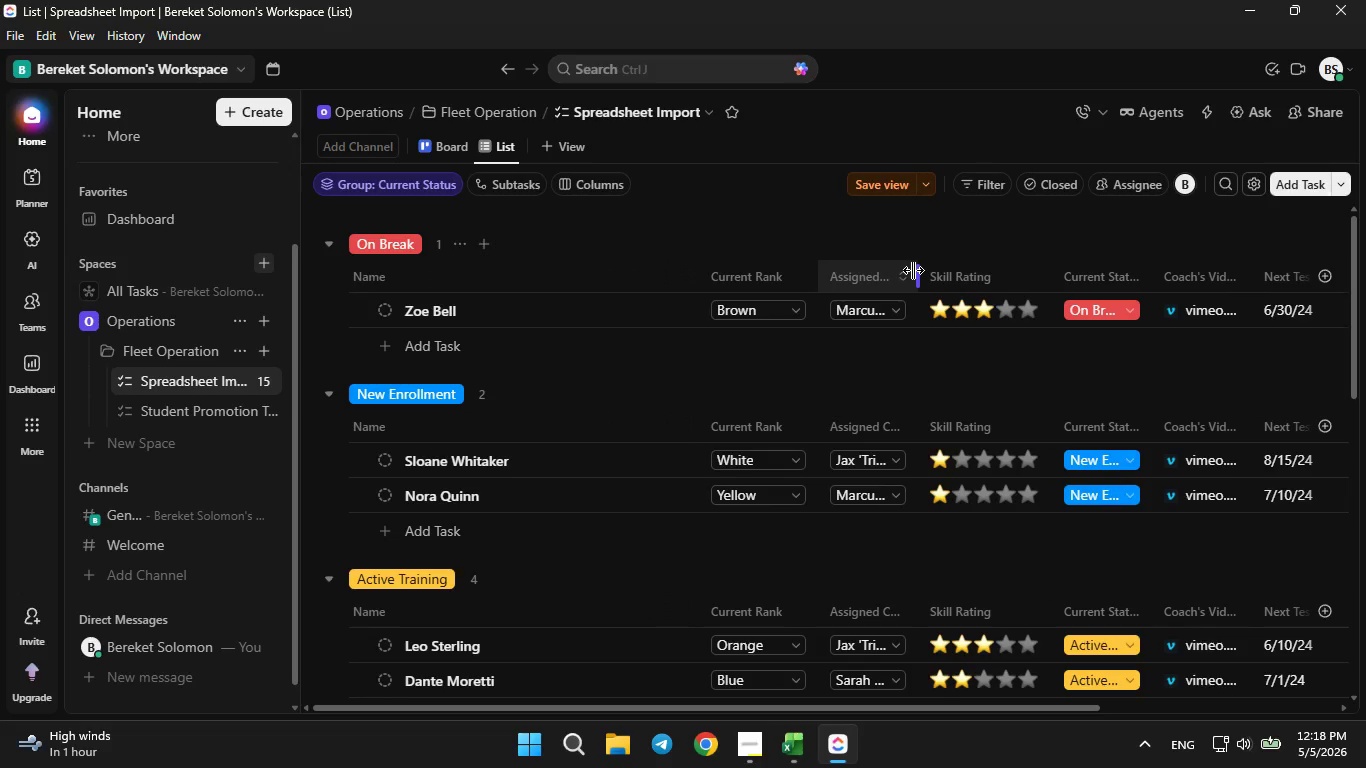 
left_click_drag(start_coordinate=[914, 270], to_coordinate=[942, 279])
 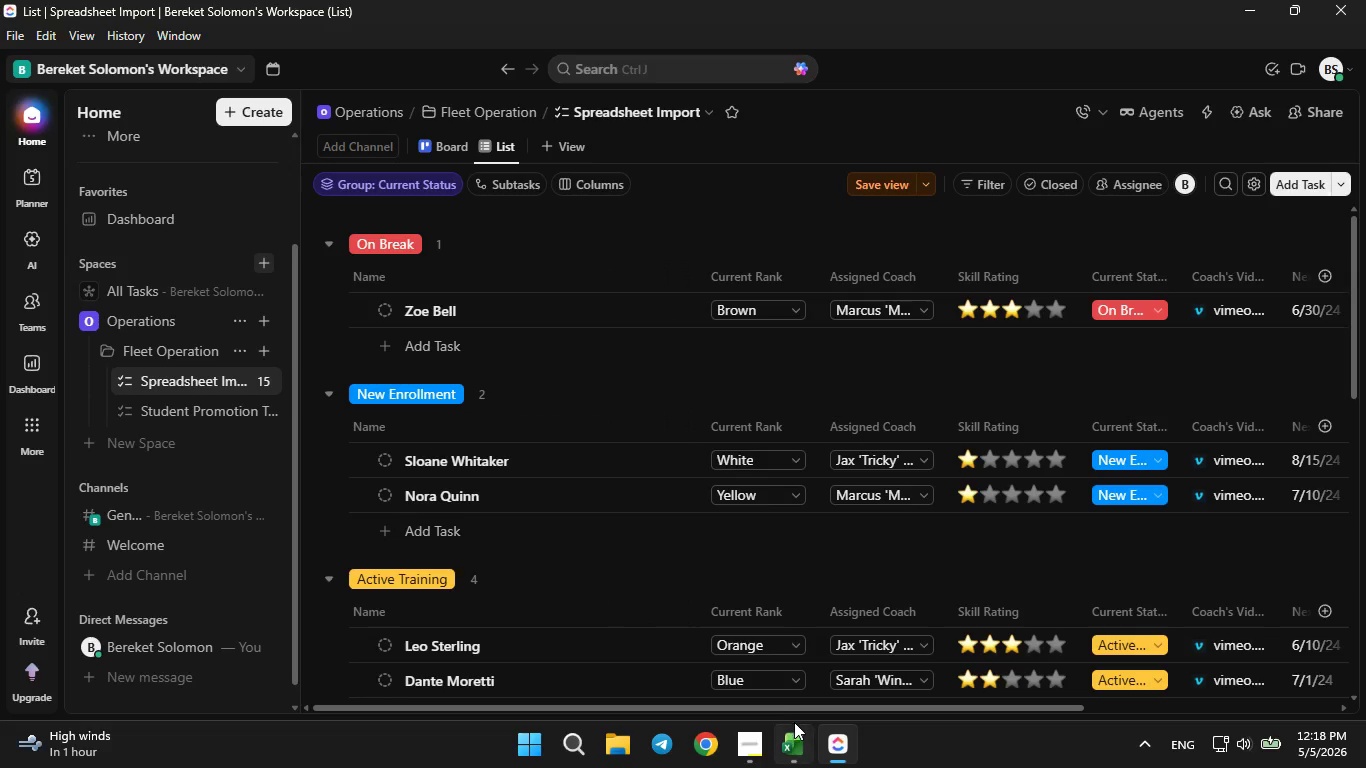 
left_click_drag(start_coordinate=[807, 707], to_coordinate=[899, 693])
 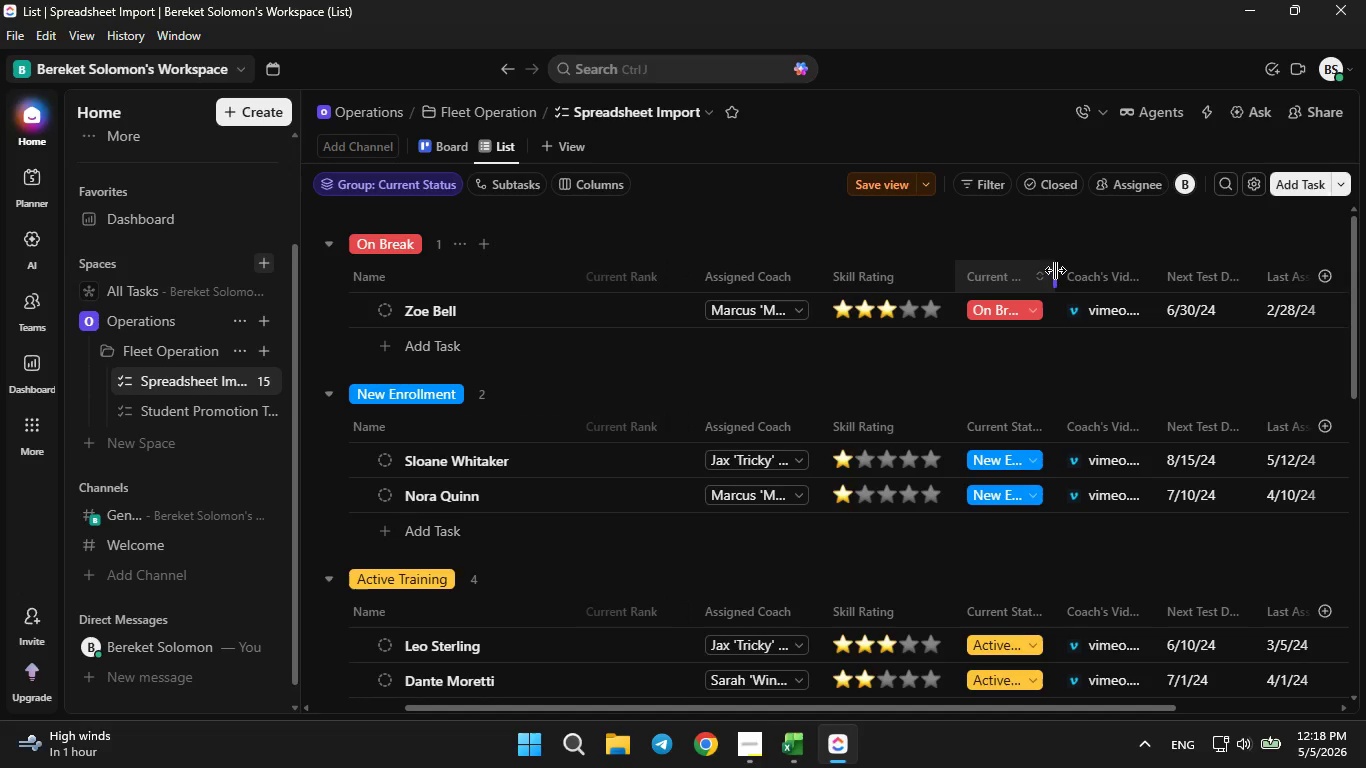 
left_click_drag(start_coordinate=[1054, 273], to_coordinate=[1083, 273])
 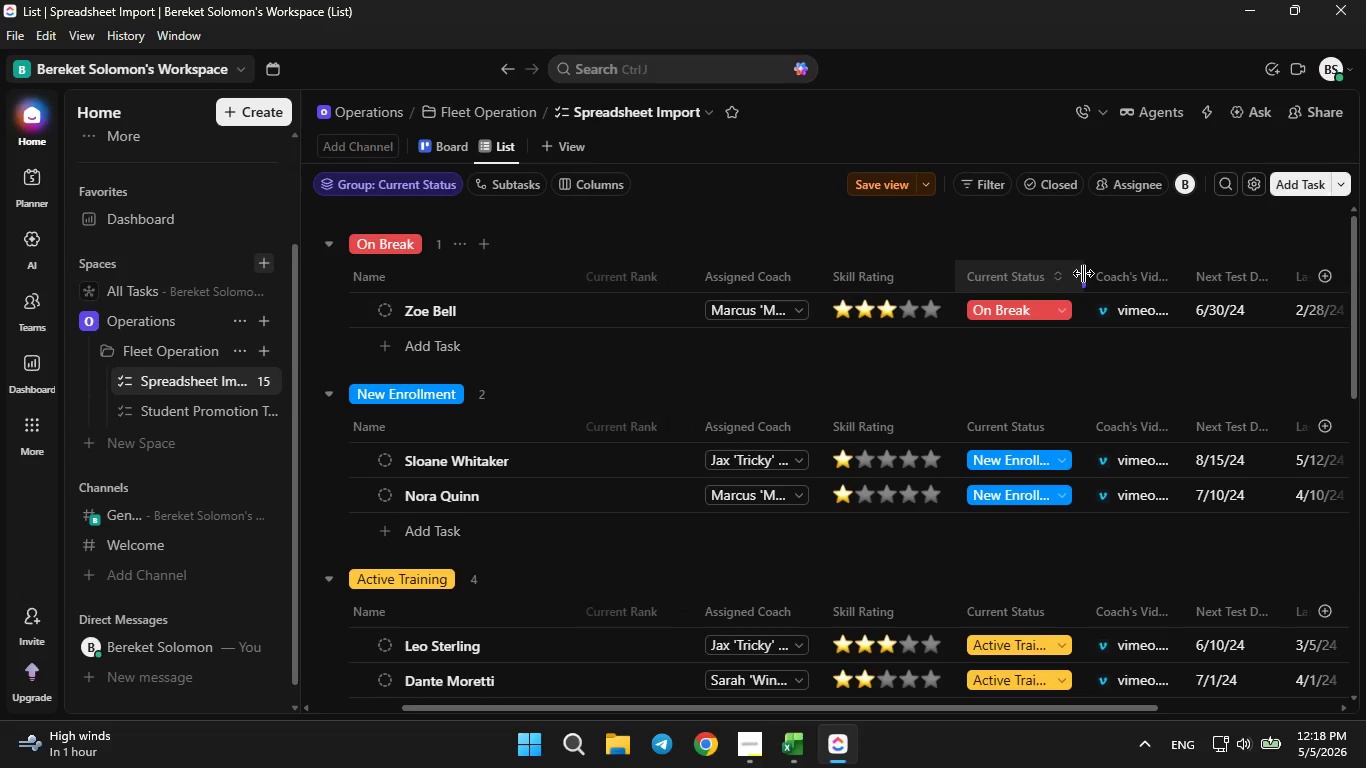 
left_click([1083, 273])
 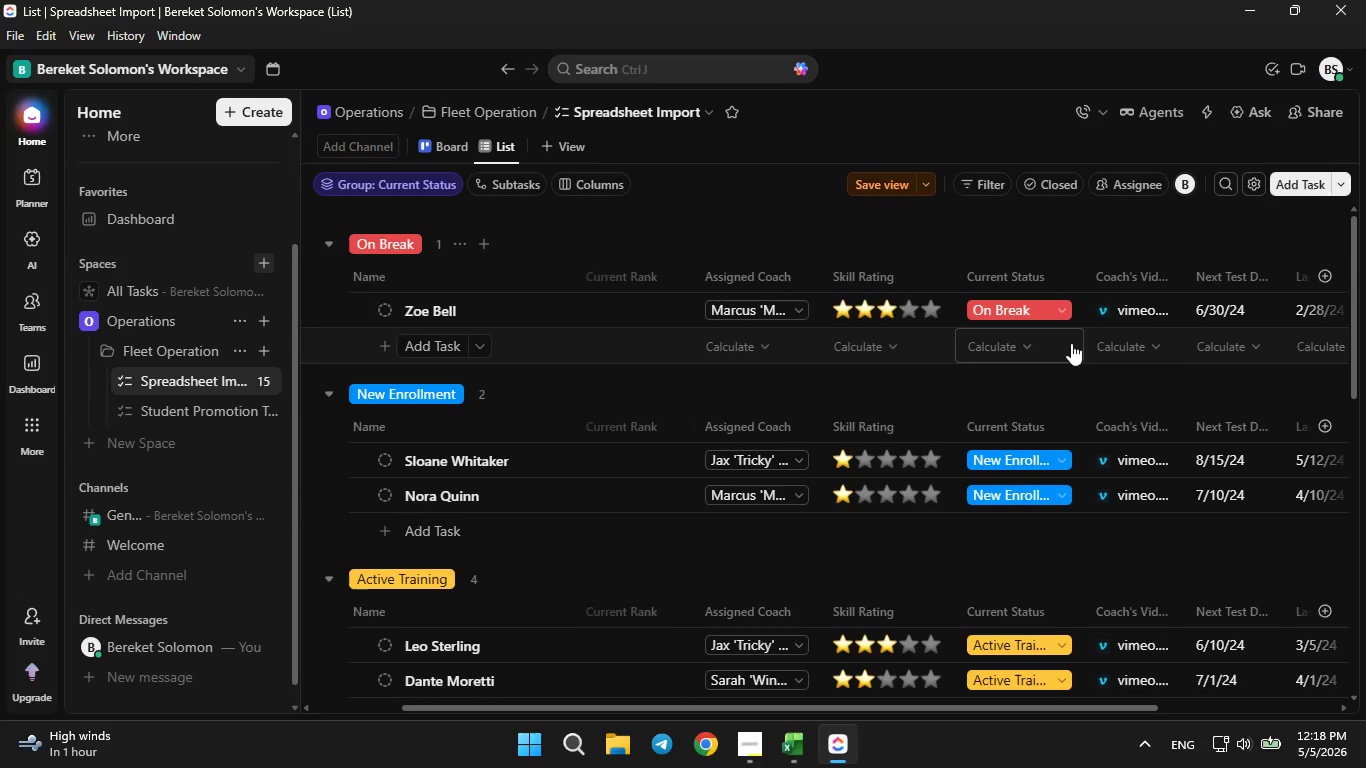 
mouse_move([1140, 275])
 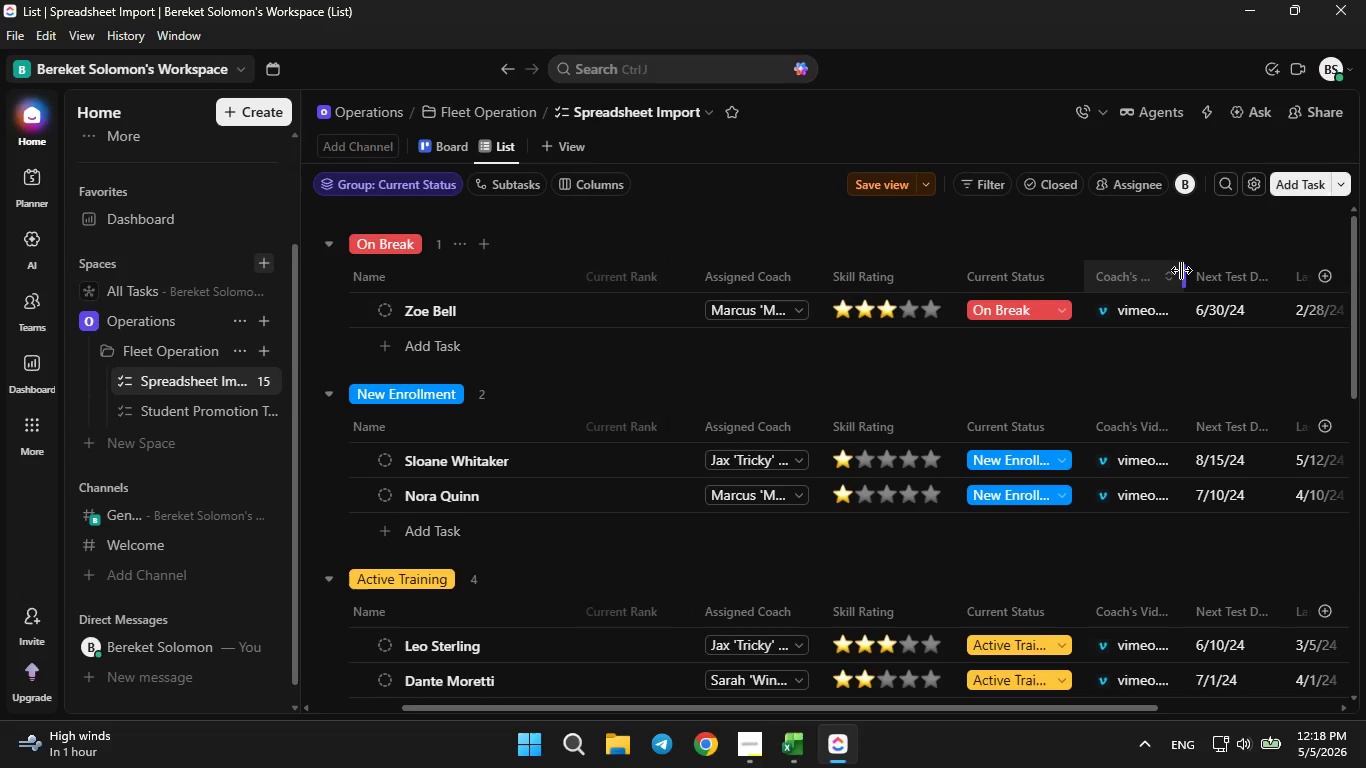 
left_click_drag(start_coordinate=[1181, 270], to_coordinate=[1239, 273])
 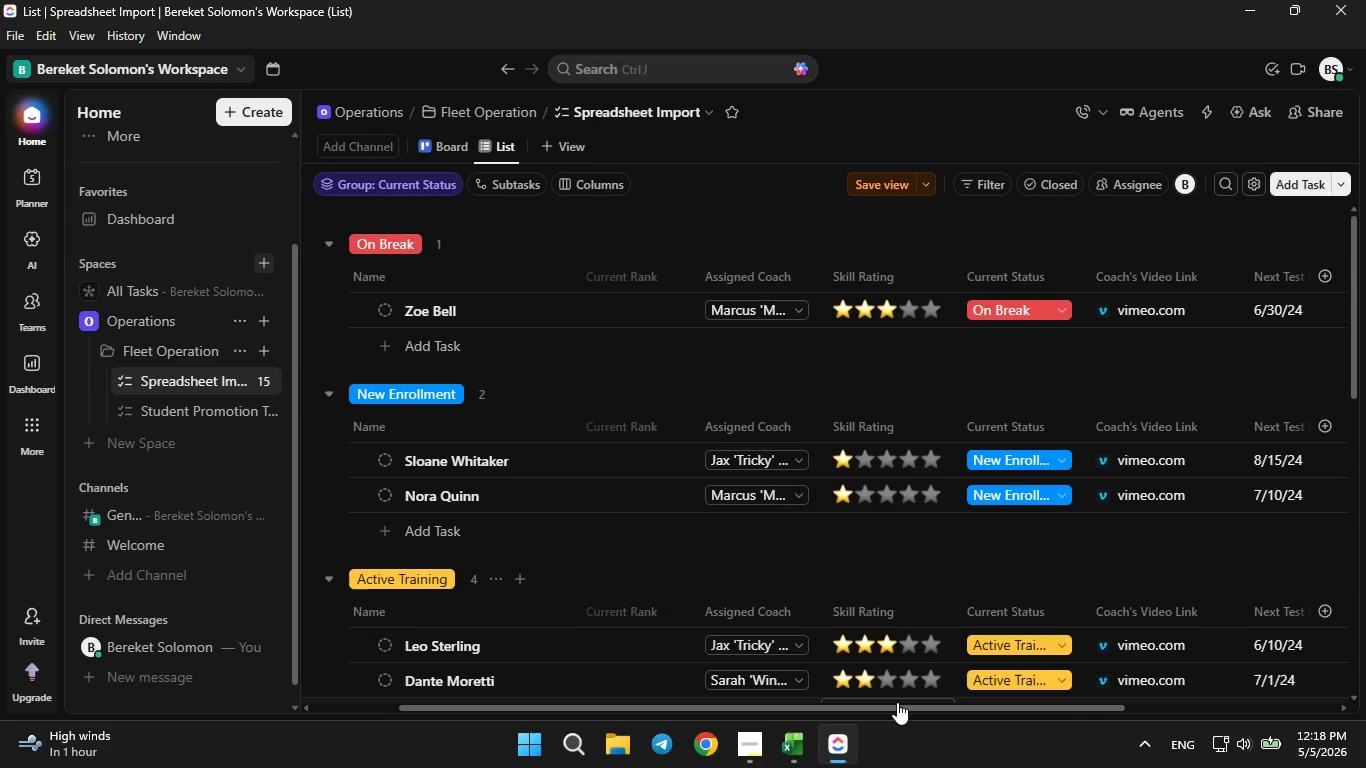 
left_click_drag(start_coordinate=[897, 705], to_coordinate=[1061, 701])
 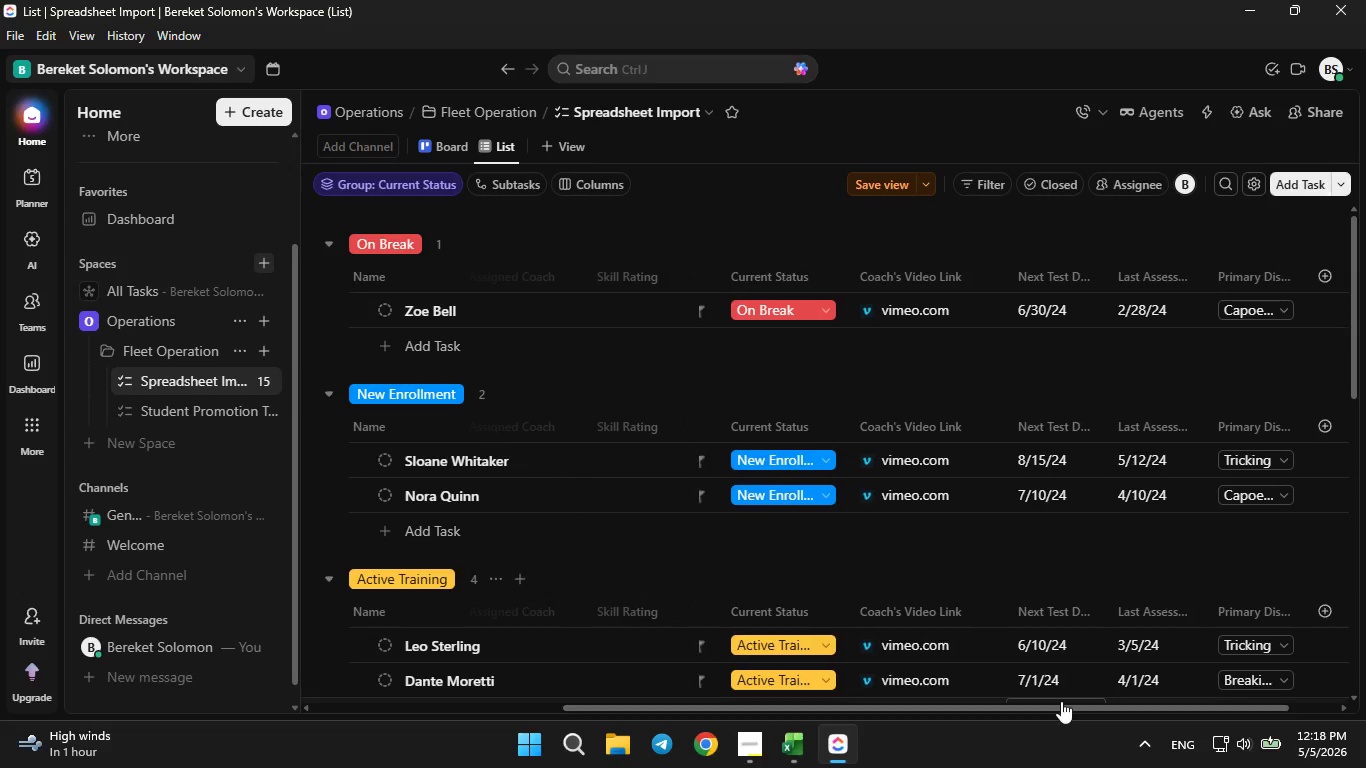 
left_click([1061, 701])
 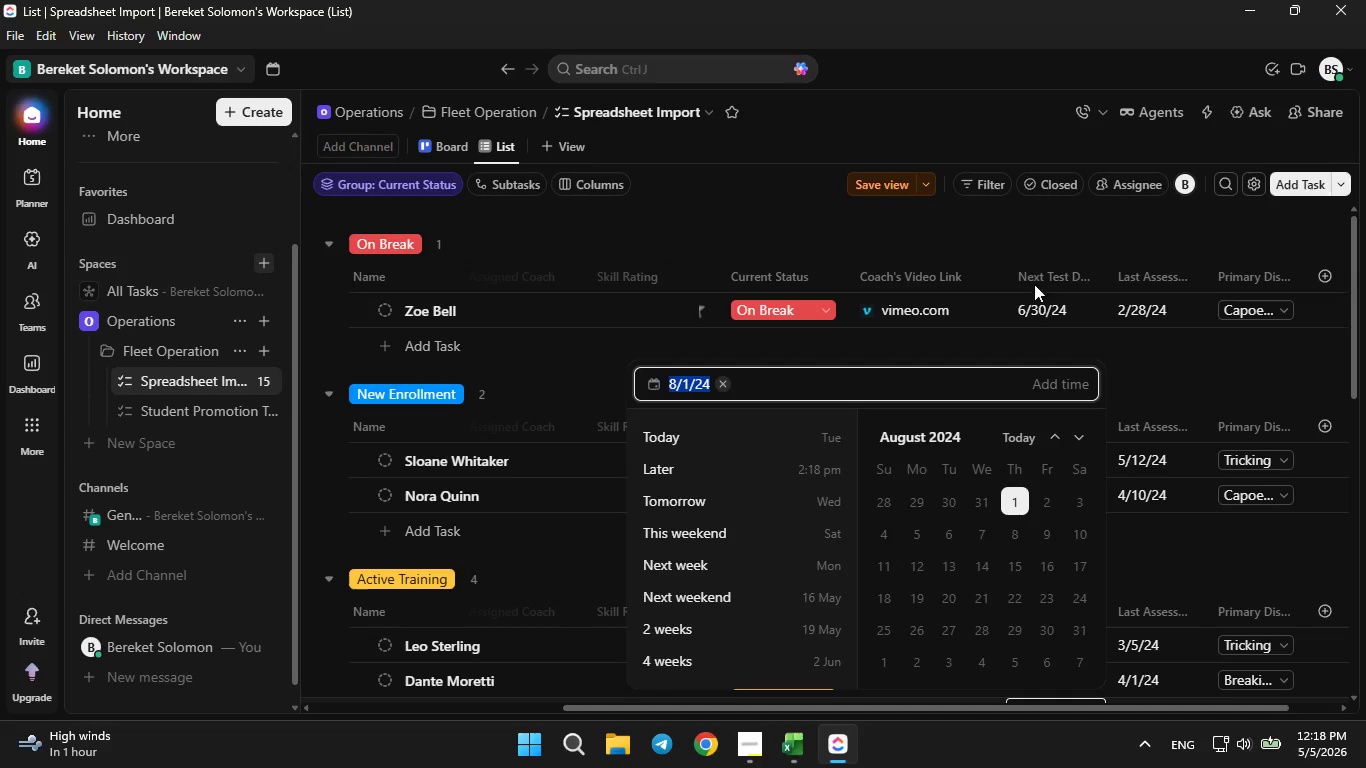 
left_click([1016, 248])
 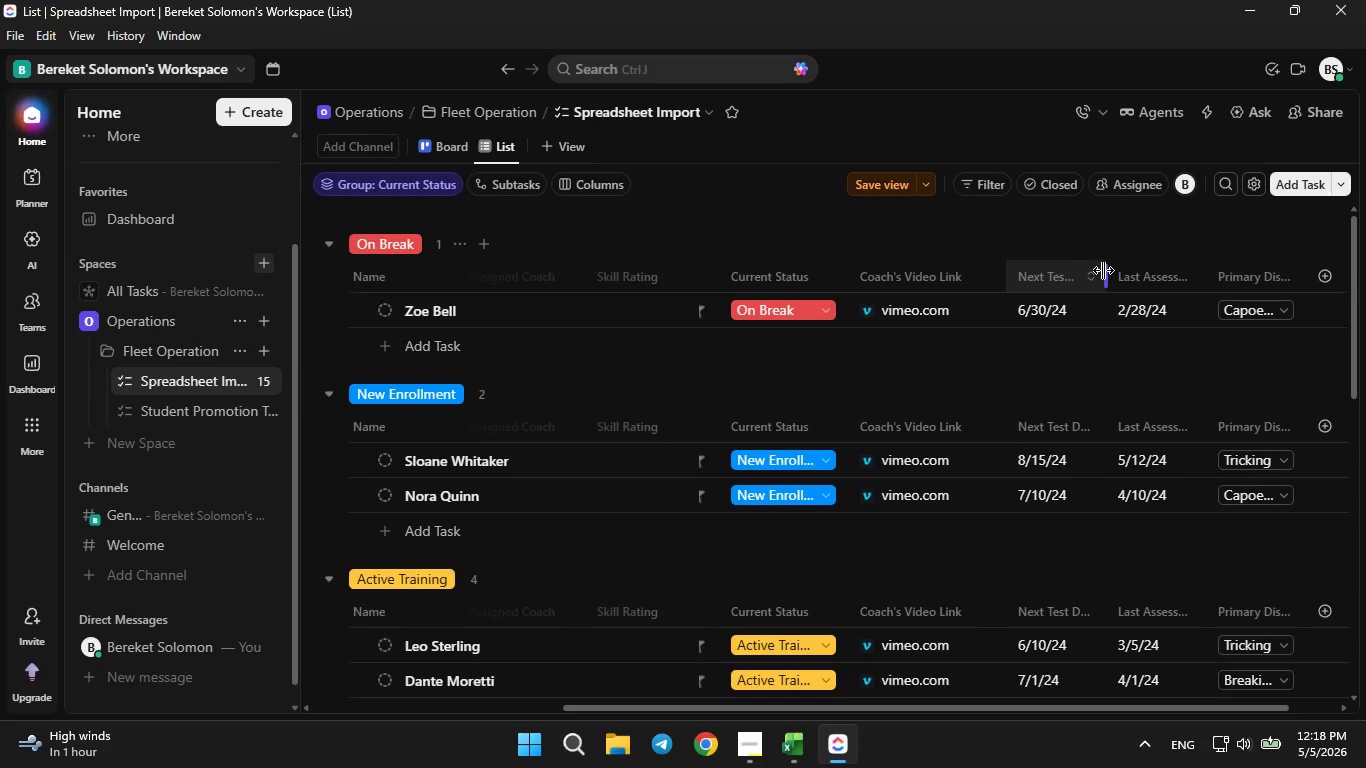 
left_click_drag(start_coordinate=[1104, 270], to_coordinate=[1145, 270])
 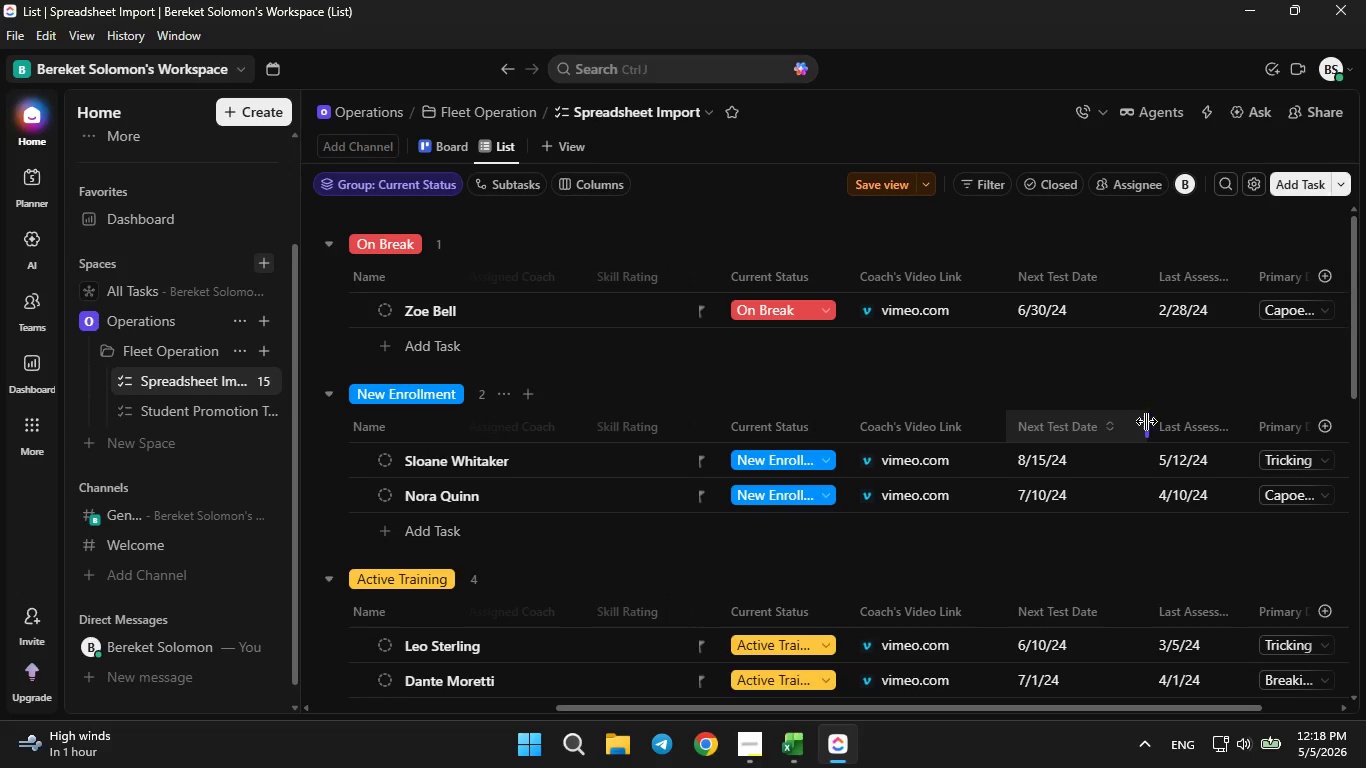 
left_click_drag(start_coordinate=[1146, 421], to_coordinate=[1178, 421])
 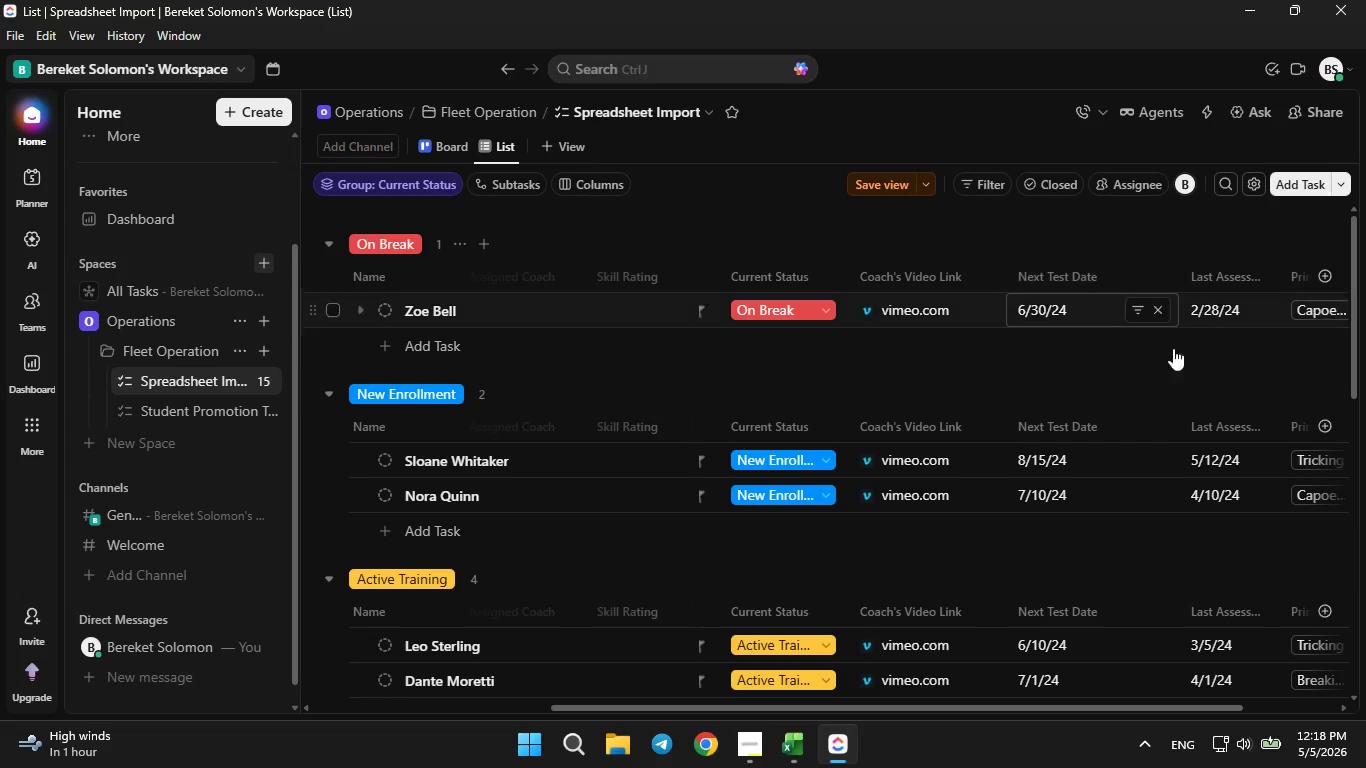 
scroll: coordinate [1129, 471], scroll_direction: none, amount: 0.0
 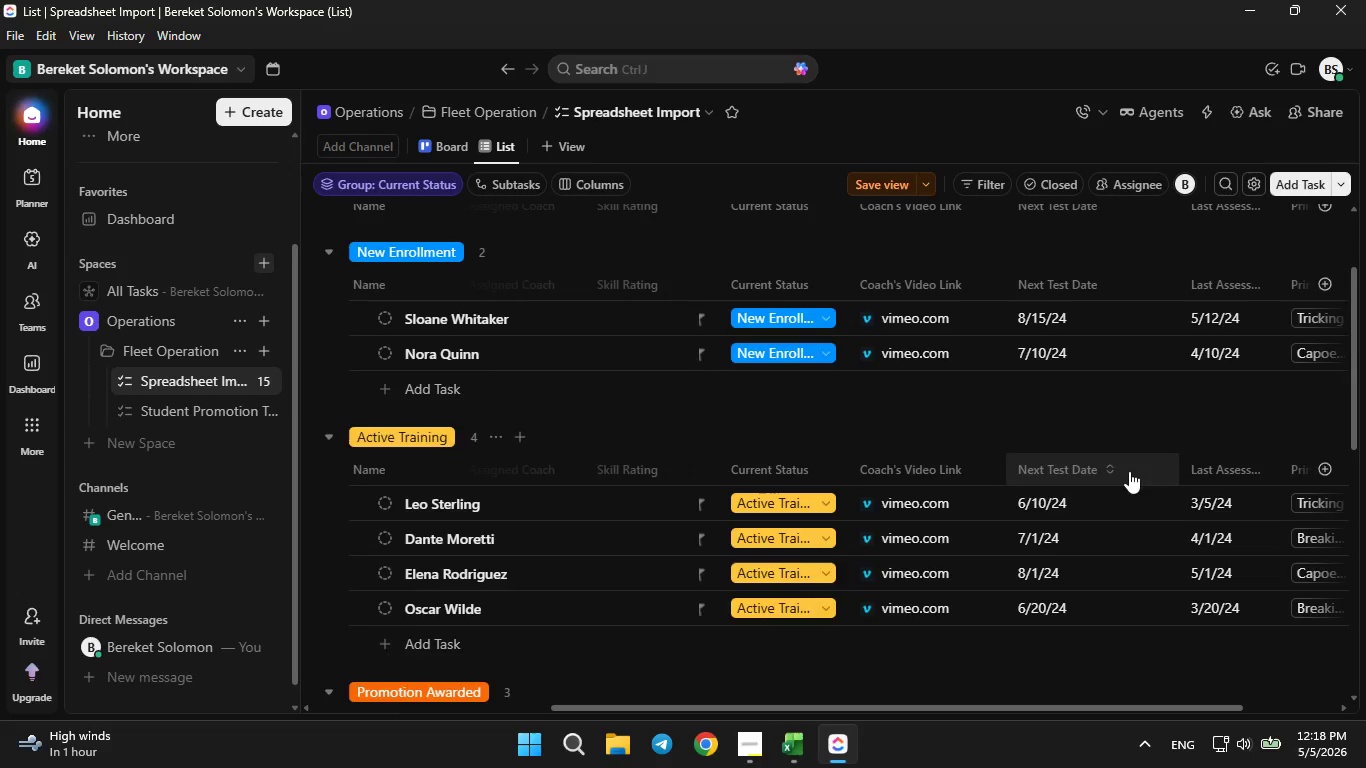 
scroll: coordinate [1129, 471], scroll_direction: down, amount: 4.0
 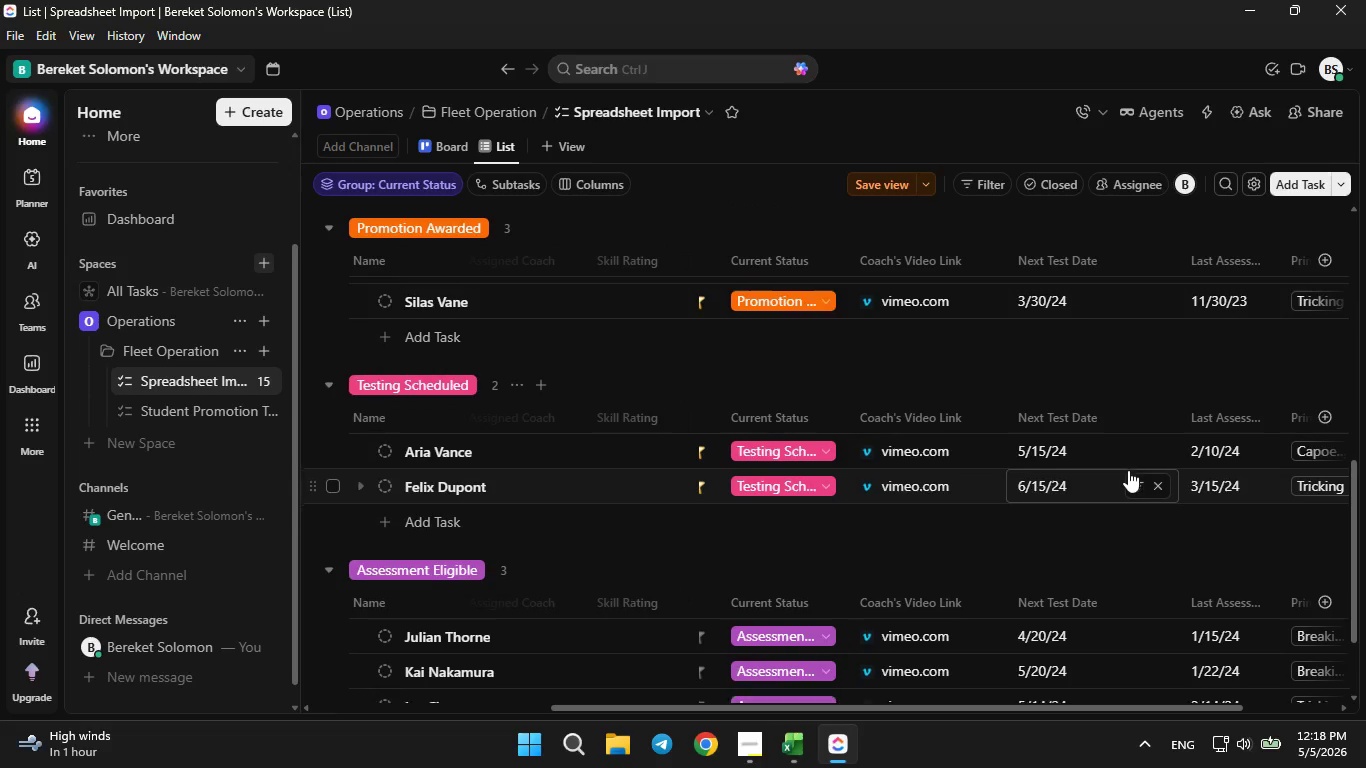 
scroll: coordinate [1123, 464], scroll_direction: up, amount: 10.0
 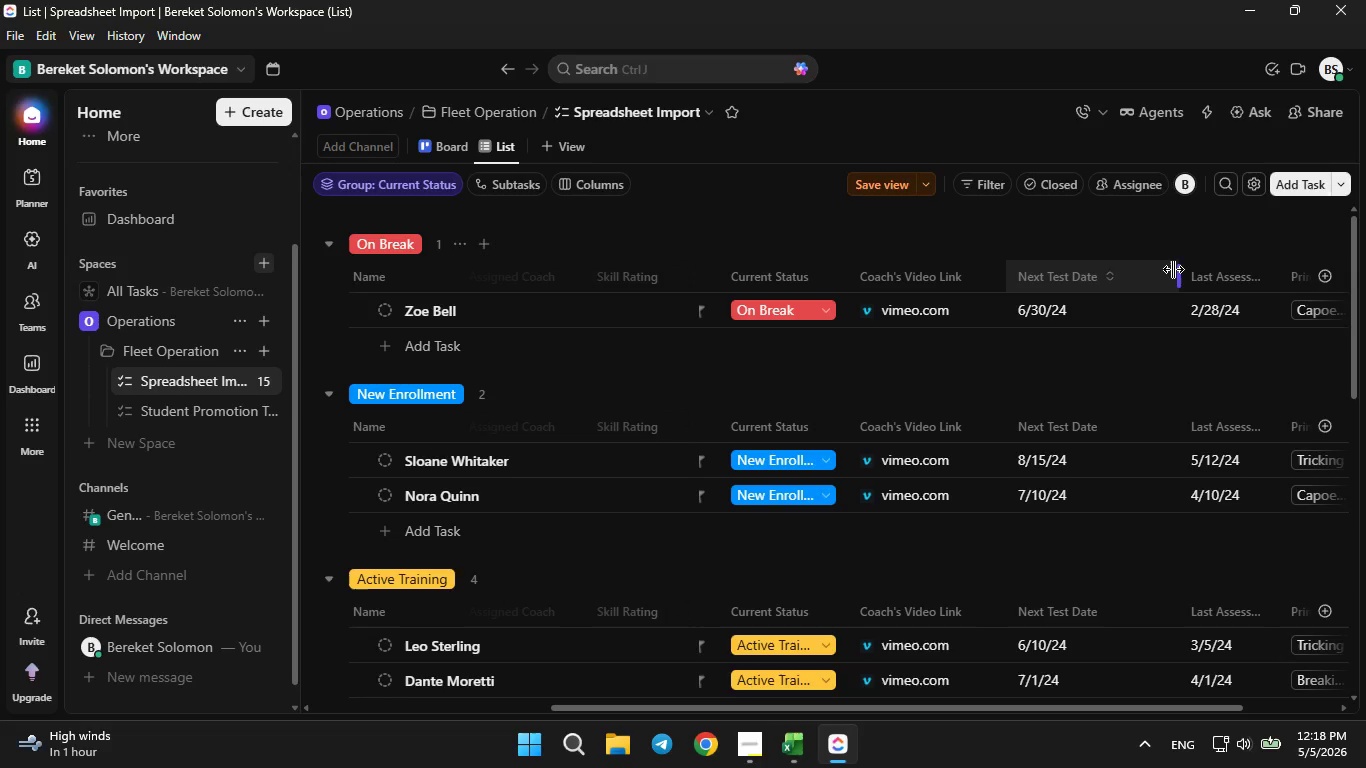 
left_click_drag(start_coordinate=[1176, 269], to_coordinate=[1125, 285])
 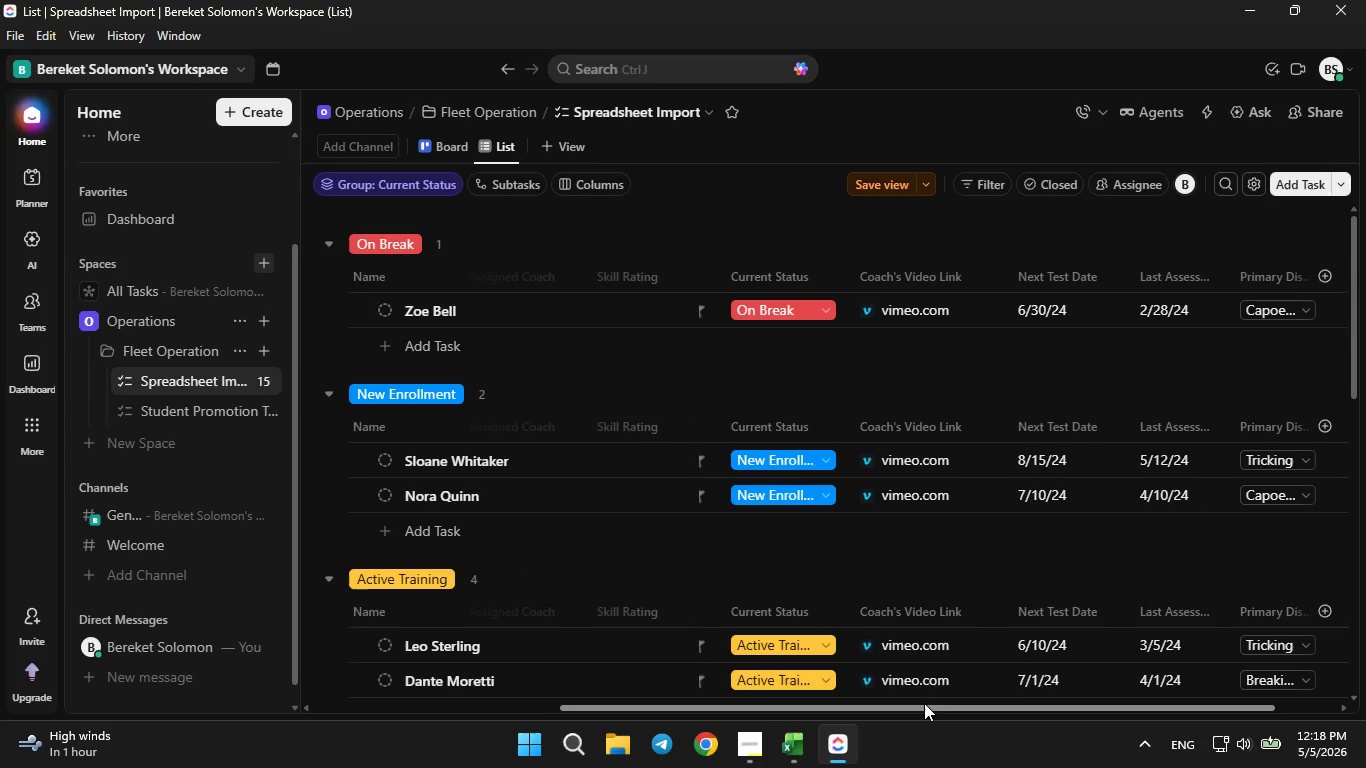 
left_click_drag(start_coordinate=[924, 703], to_coordinate=[1064, 681])
 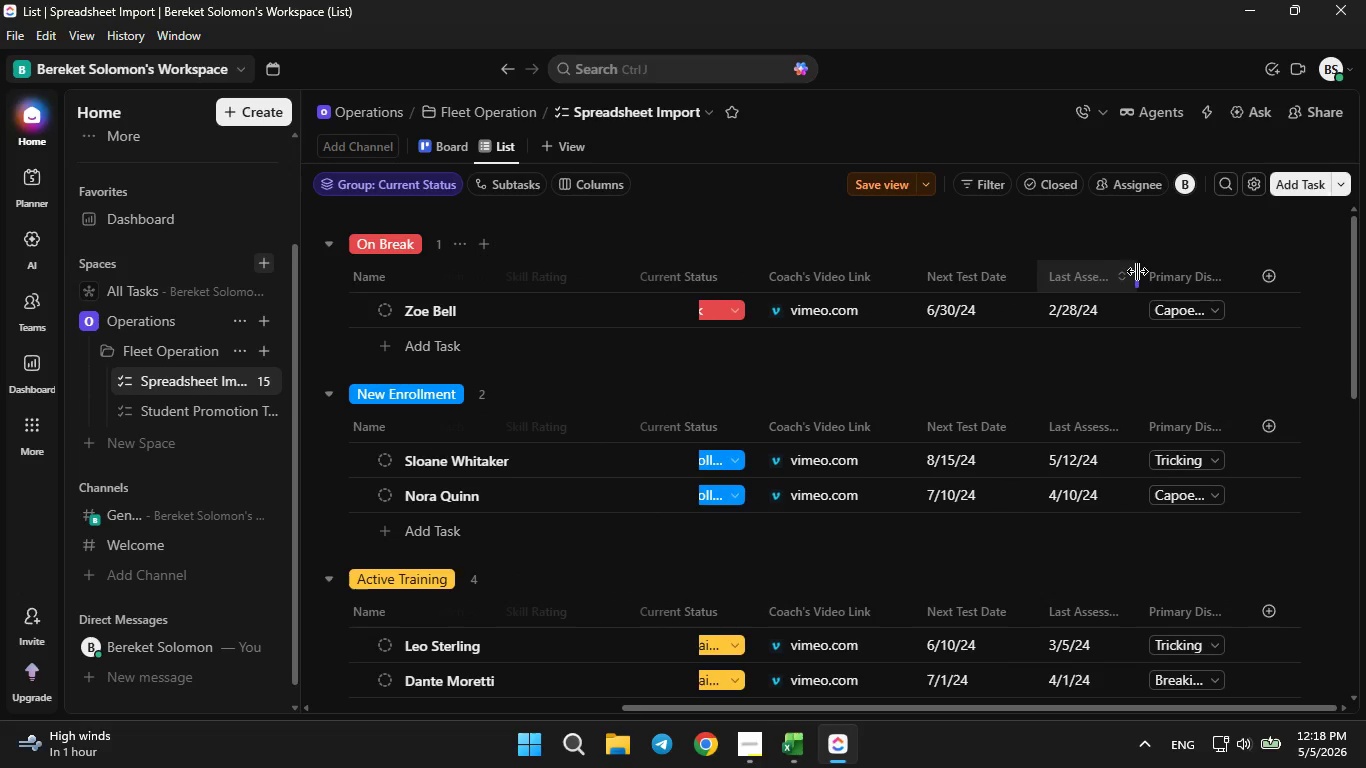 
left_click_drag(start_coordinate=[1139, 271], to_coordinate=[1210, 272])
 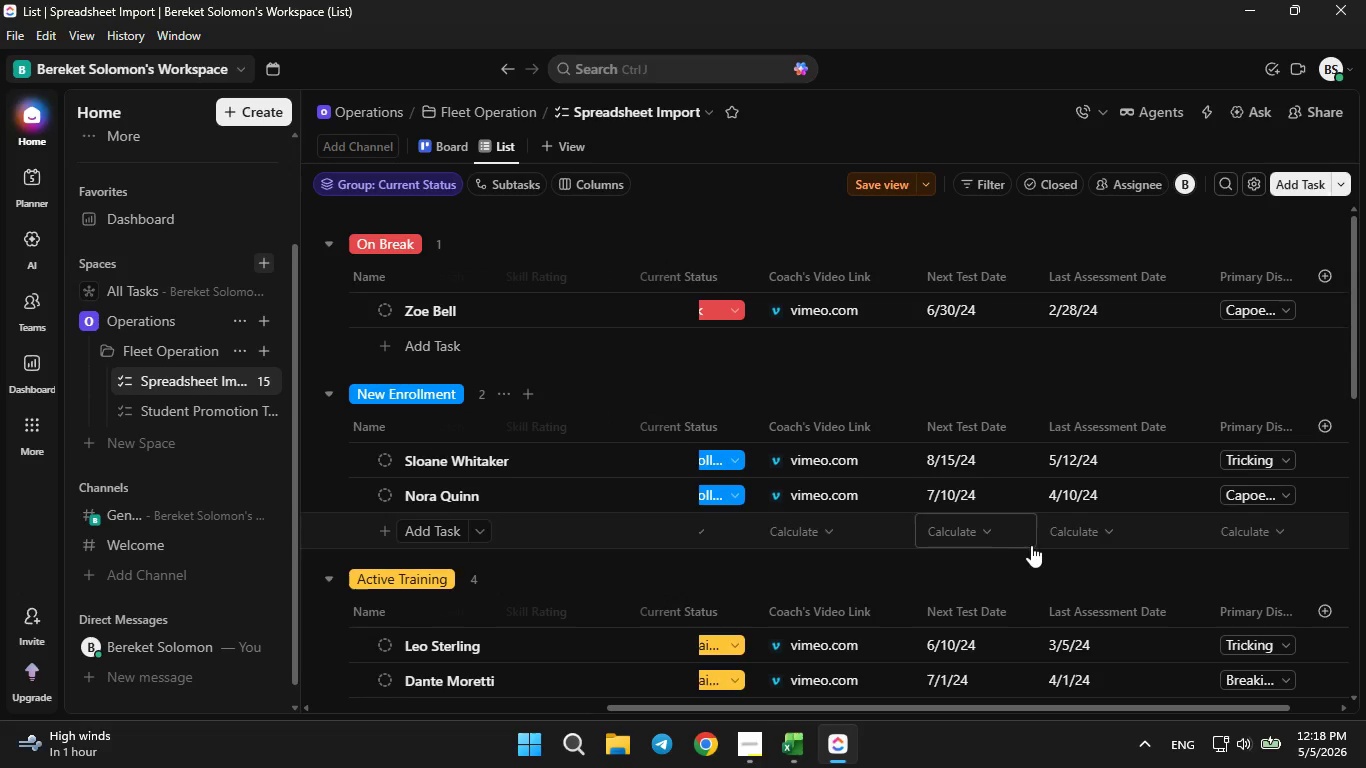 
left_click_drag(start_coordinate=[960, 706], to_coordinate=[1062, 702])
 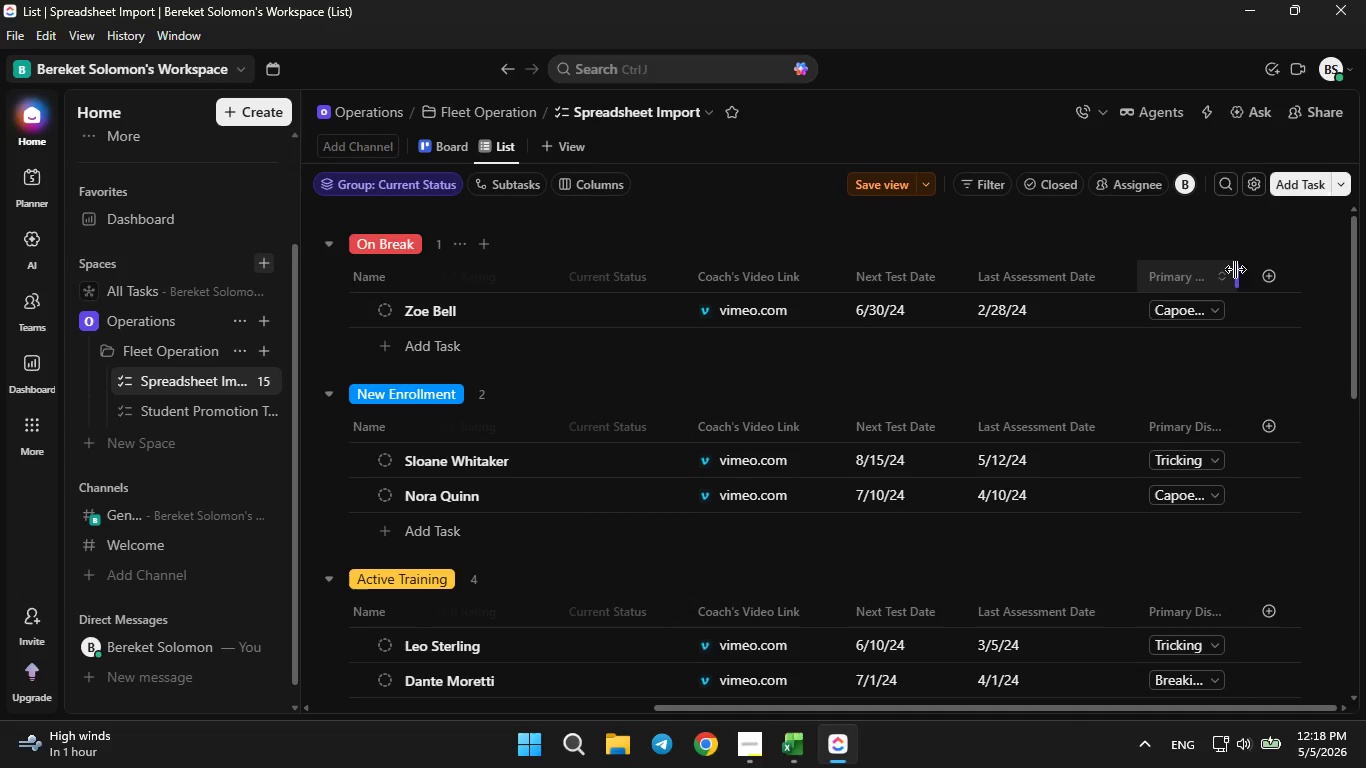 
left_click_drag(start_coordinate=[1235, 269], to_coordinate=[1291, 272])
 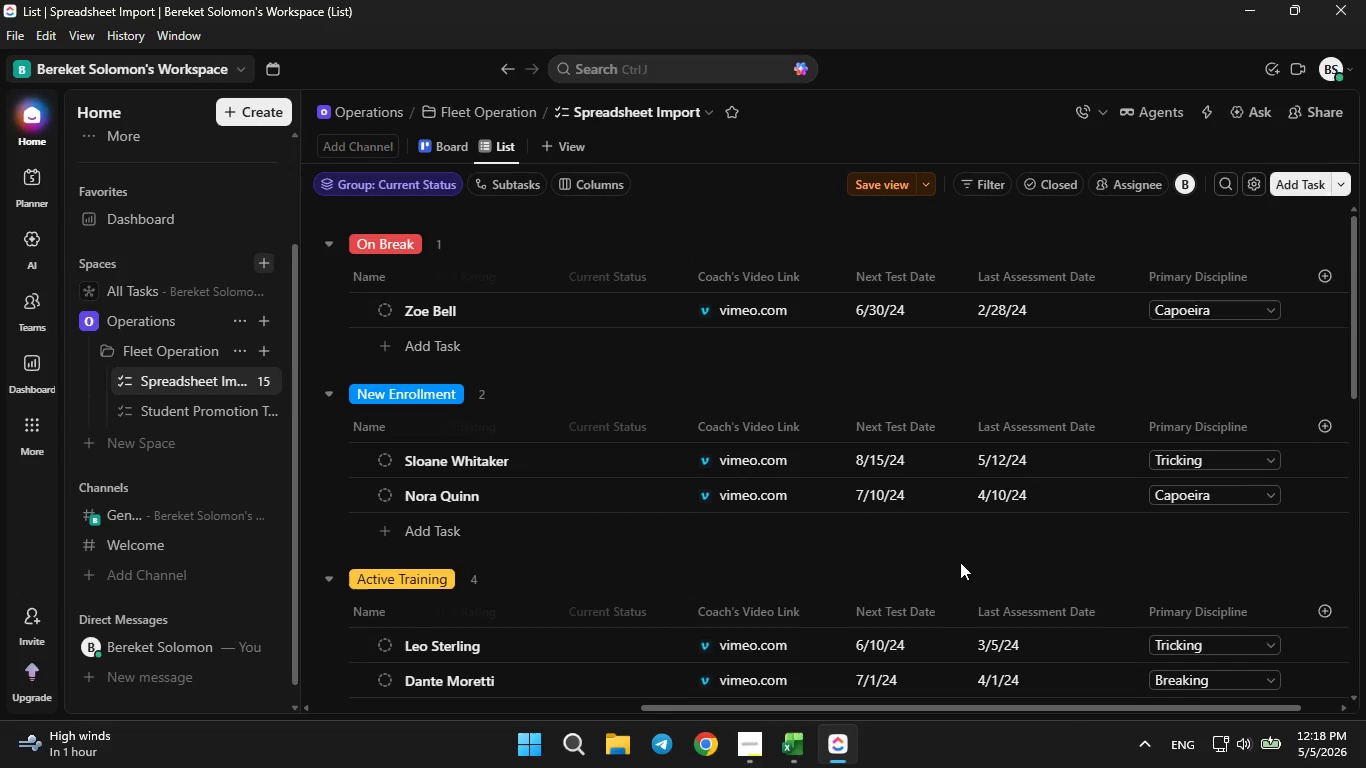 
left_click_drag(start_coordinate=[913, 710], to_coordinate=[659, 713])
 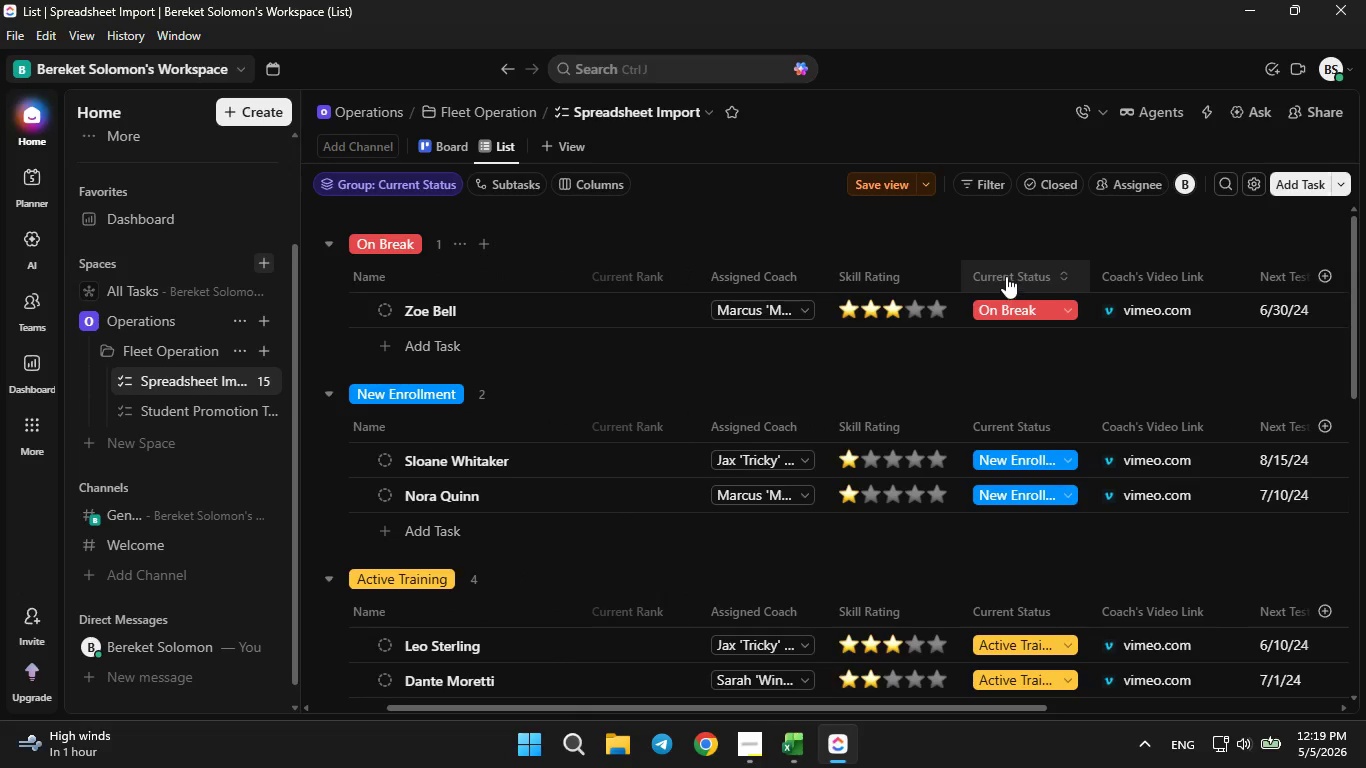 
left_click_drag(start_coordinate=[1006, 275], to_coordinate=[878, 270])
 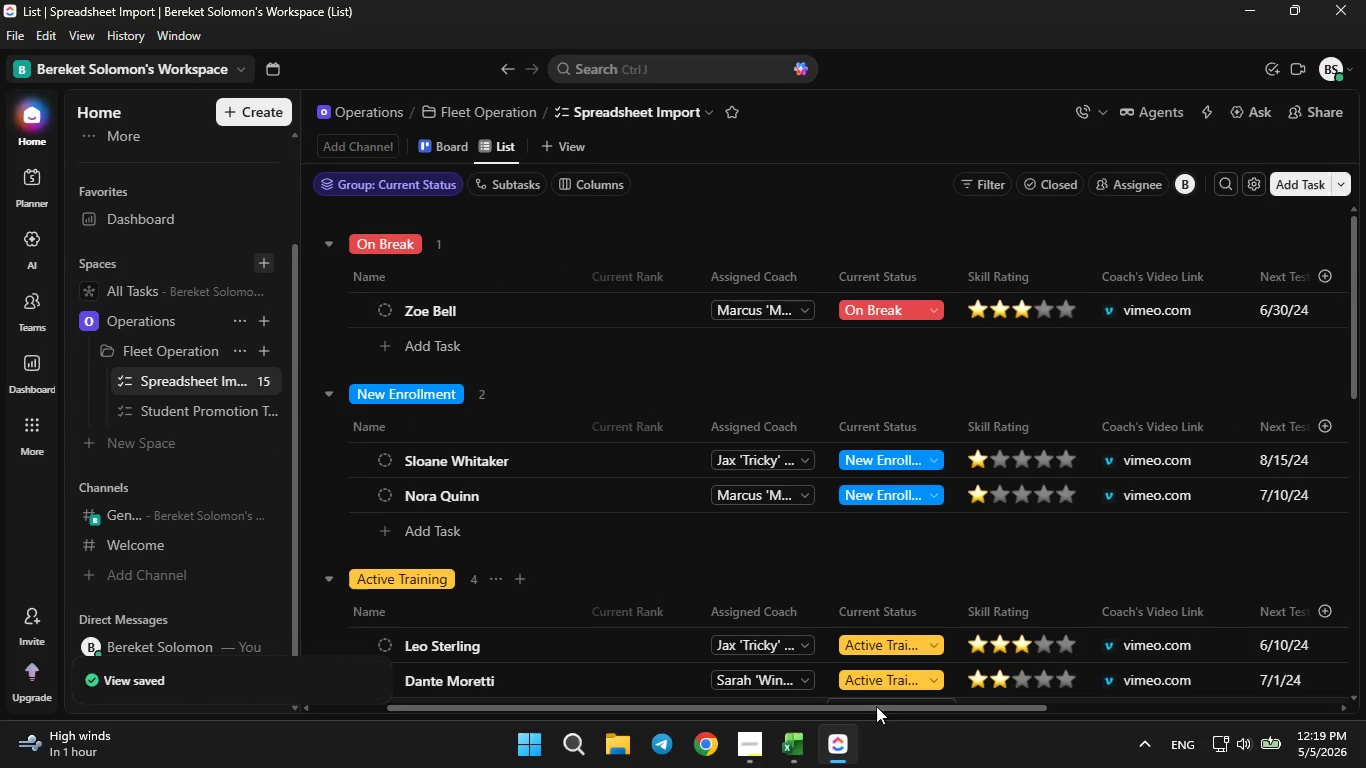 
left_click_drag(start_coordinate=[872, 709], to_coordinate=[954, 713])
 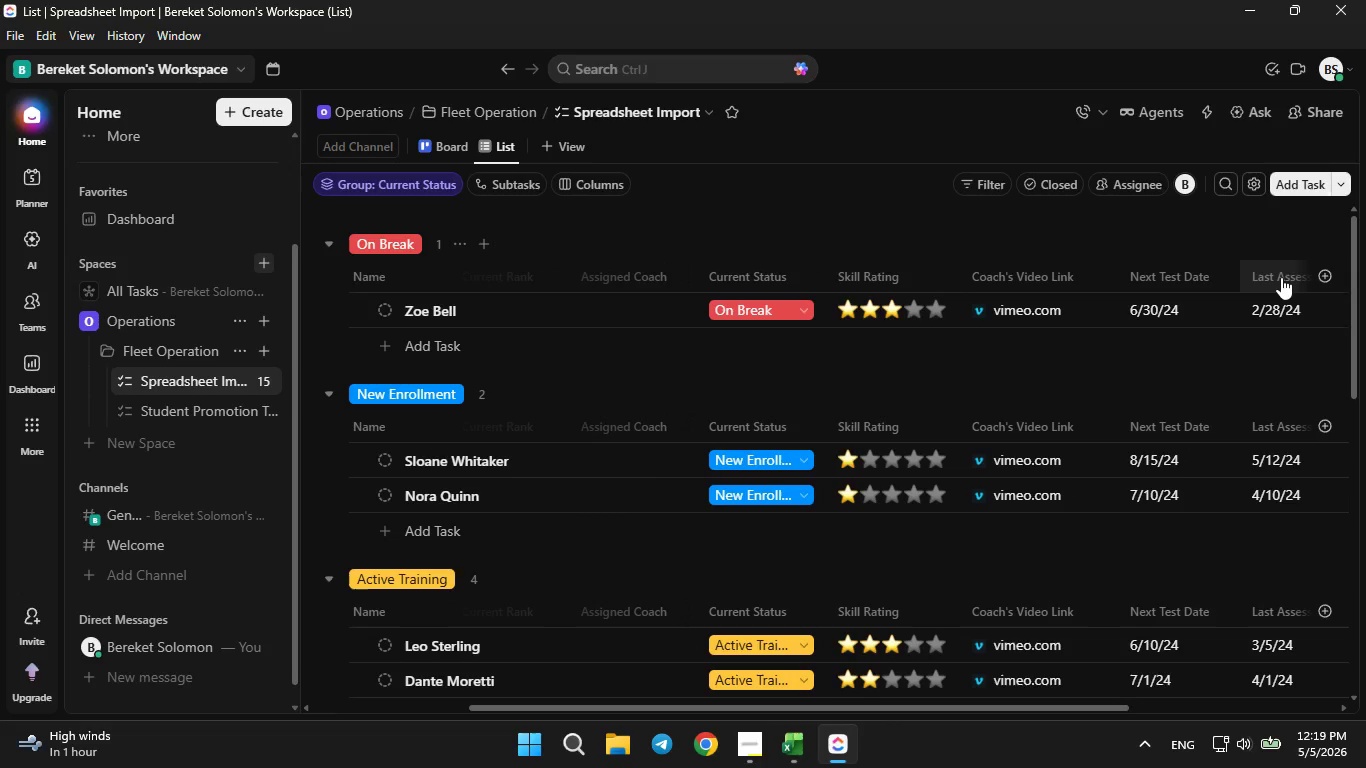 
left_click_drag(start_coordinate=[1280, 277], to_coordinate=[873, 273])
 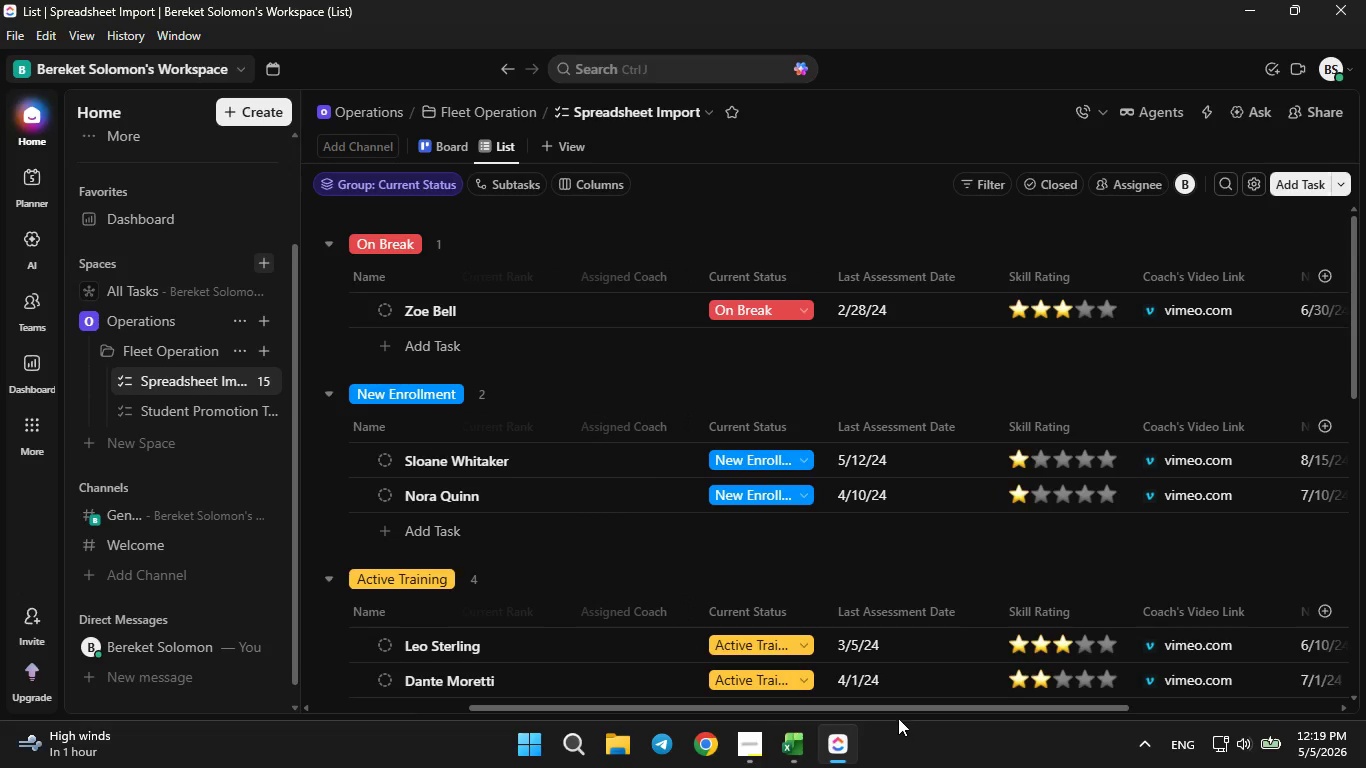 
left_click_drag(start_coordinate=[904, 710], to_coordinate=[966, 702])
 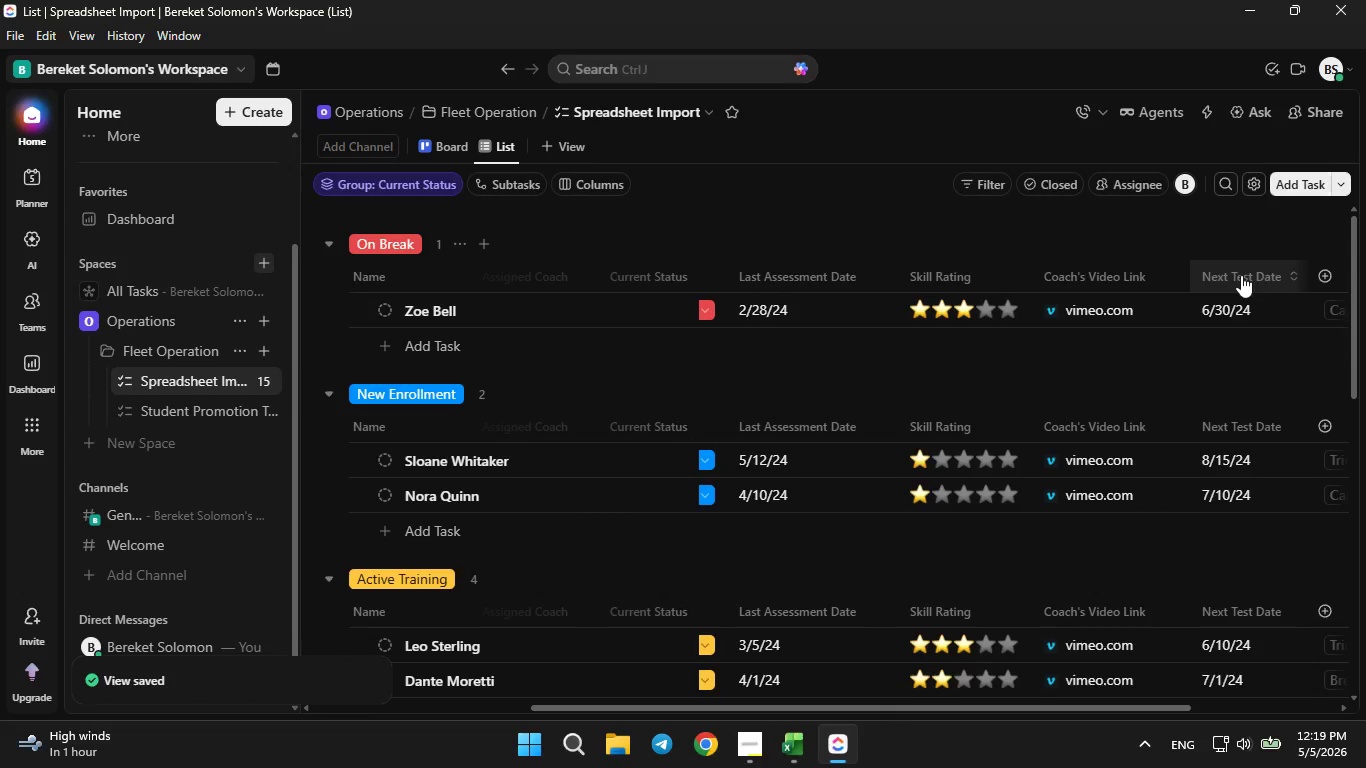 
left_click_drag(start_coordinate=[1241, 275], to_coordinate=[980, 287])
 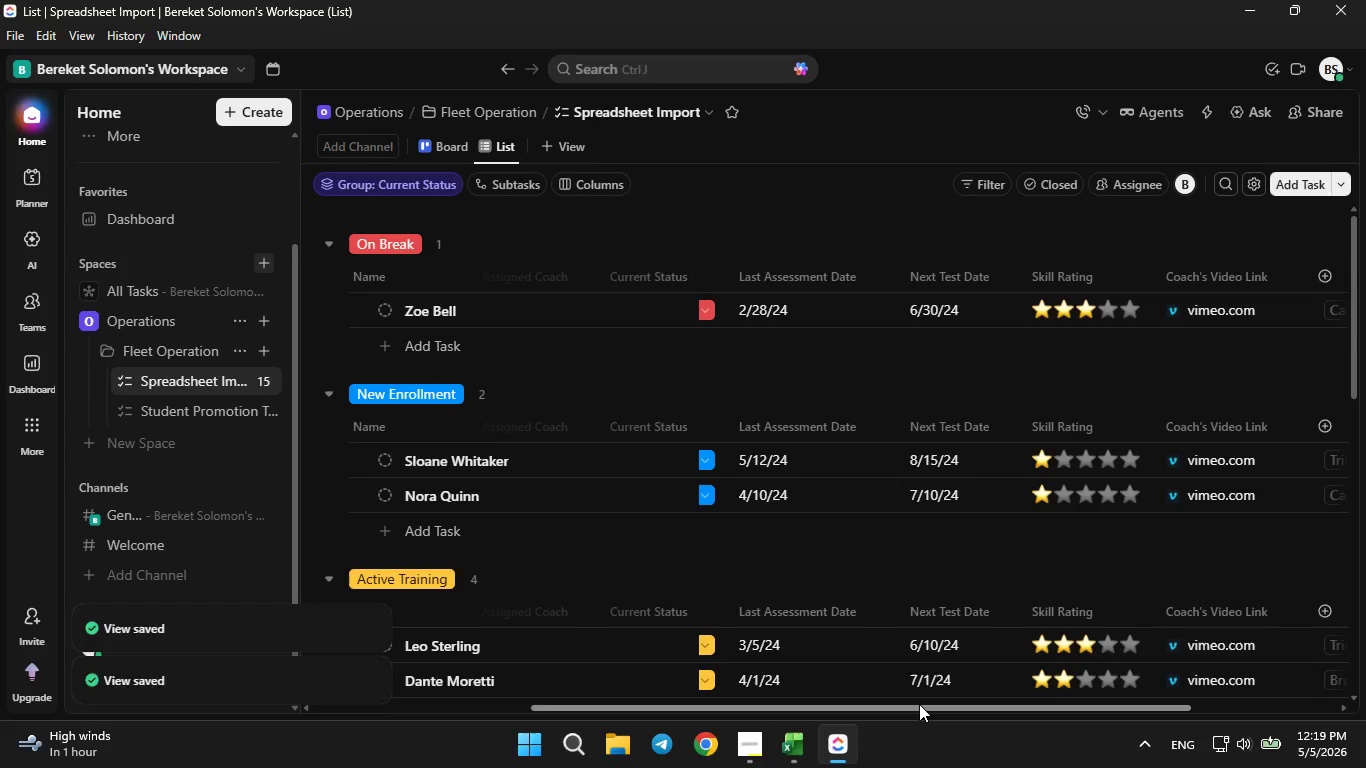 
left_click_drag(start_coordinate=[921, 708], to_coordinate=[1073, 701])
 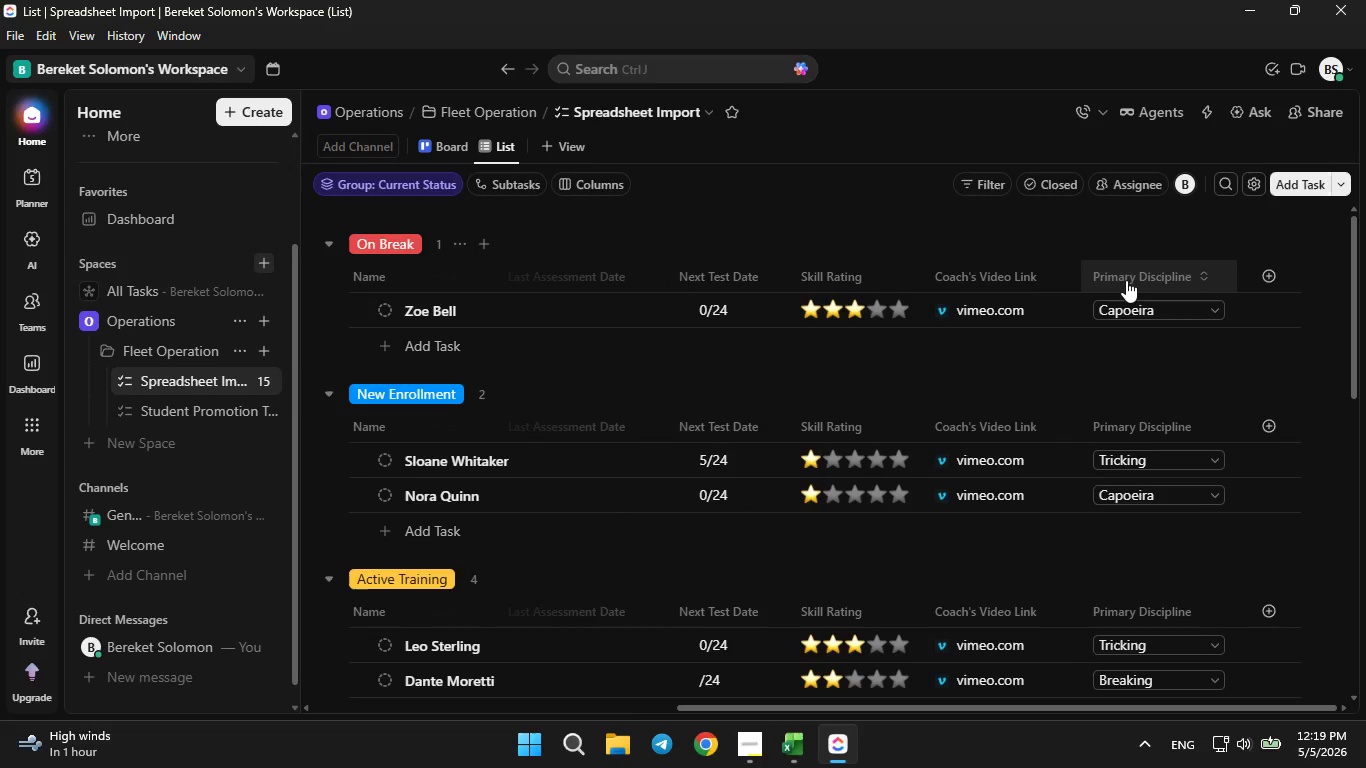 
left_click_drag(start_coordinate=[1126, 280], to_coordinate=[566, 283])
 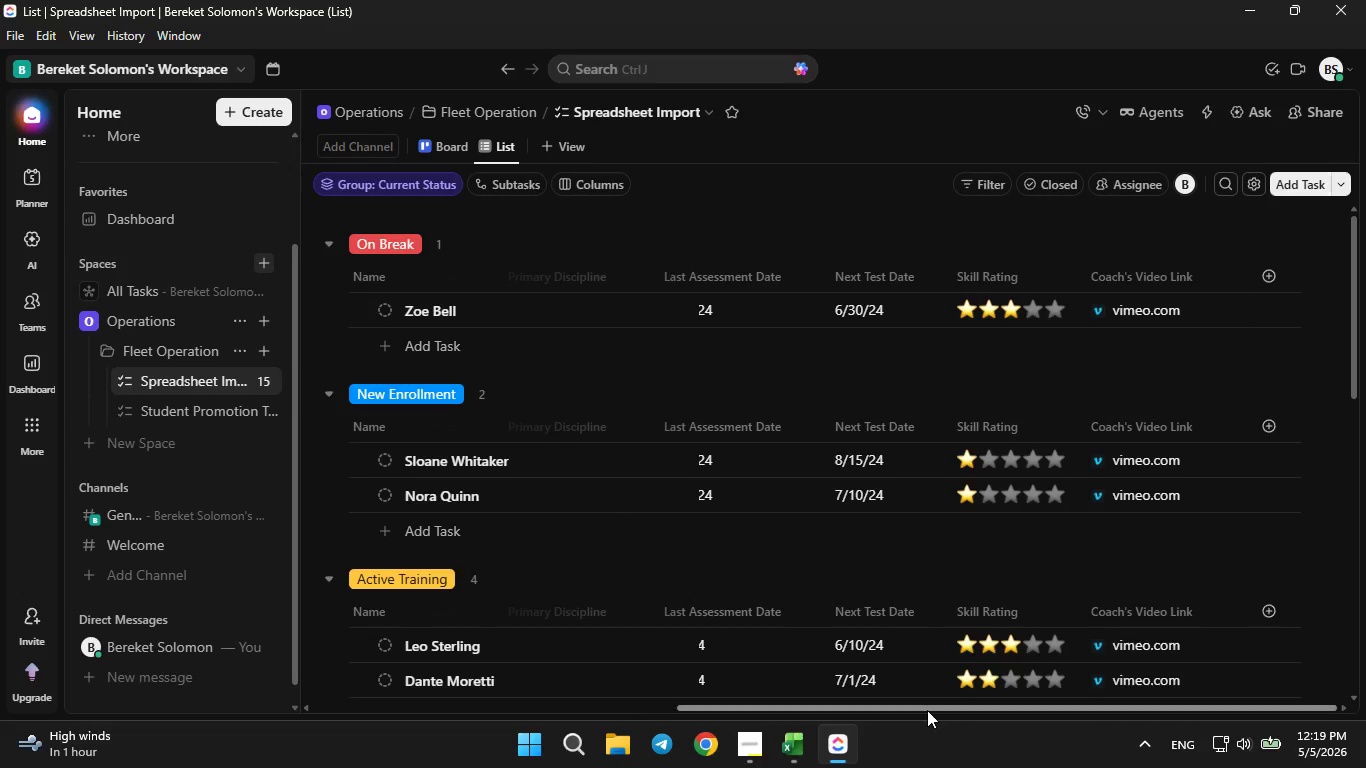 
left_click_drag(start_coordinate=[927, 710], to_coordinate=[538, 723])